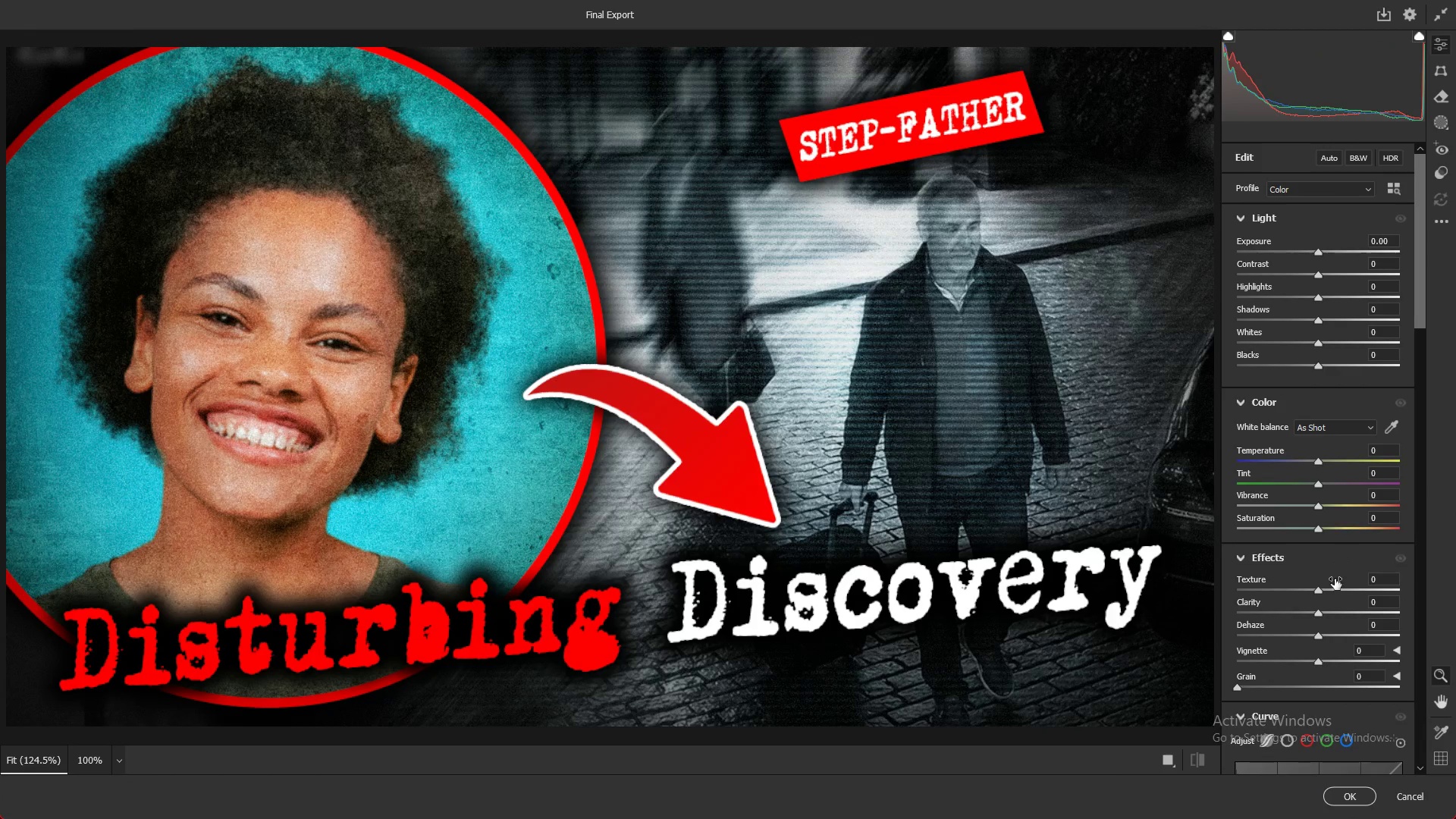 
scroll: coordinate [748, 419], scroll_direction: up, amount: 4.0
 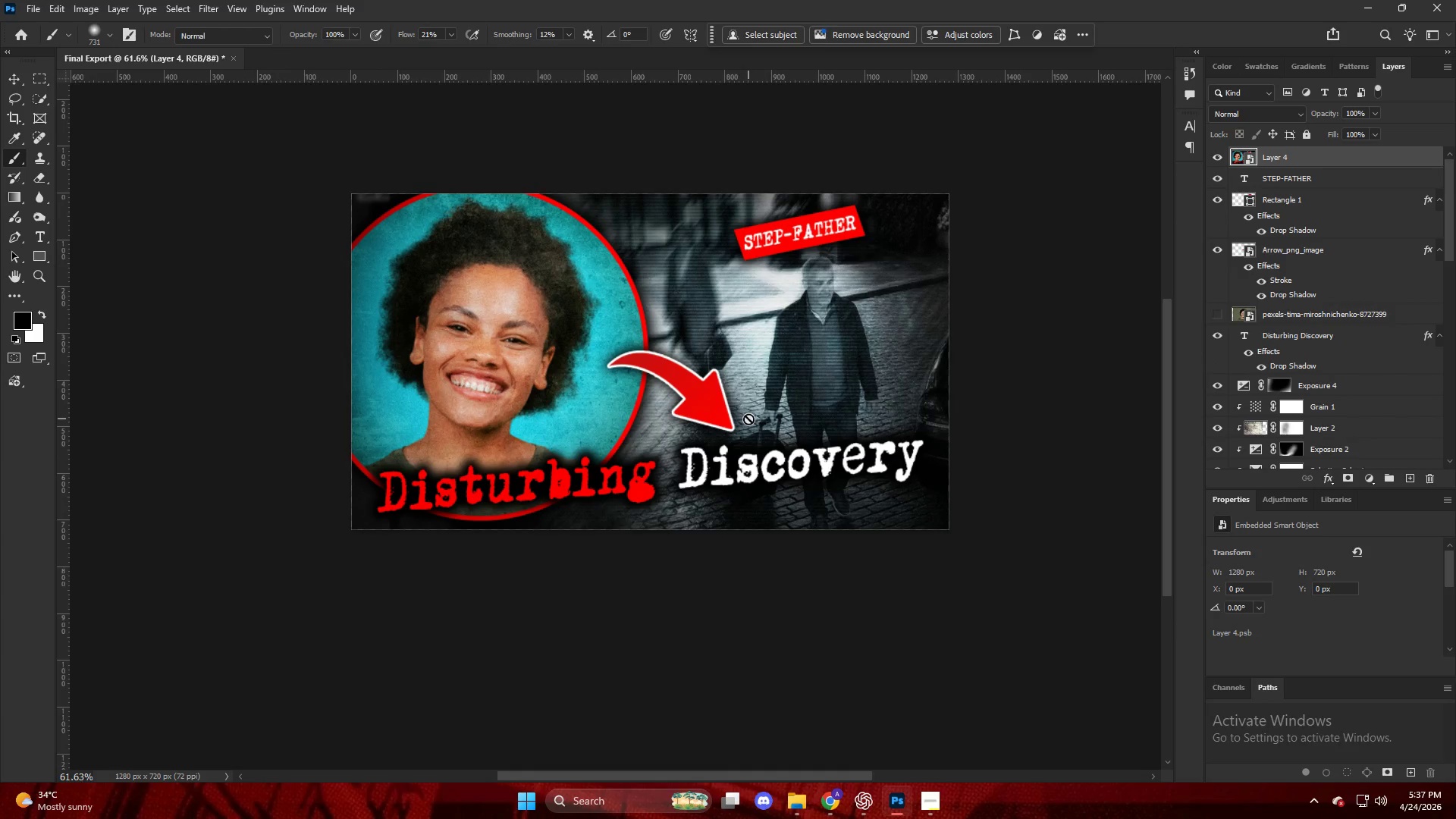 
left_click_drag(start_coordinate=[1328, 613], to_coordinate=[1334, 616])
 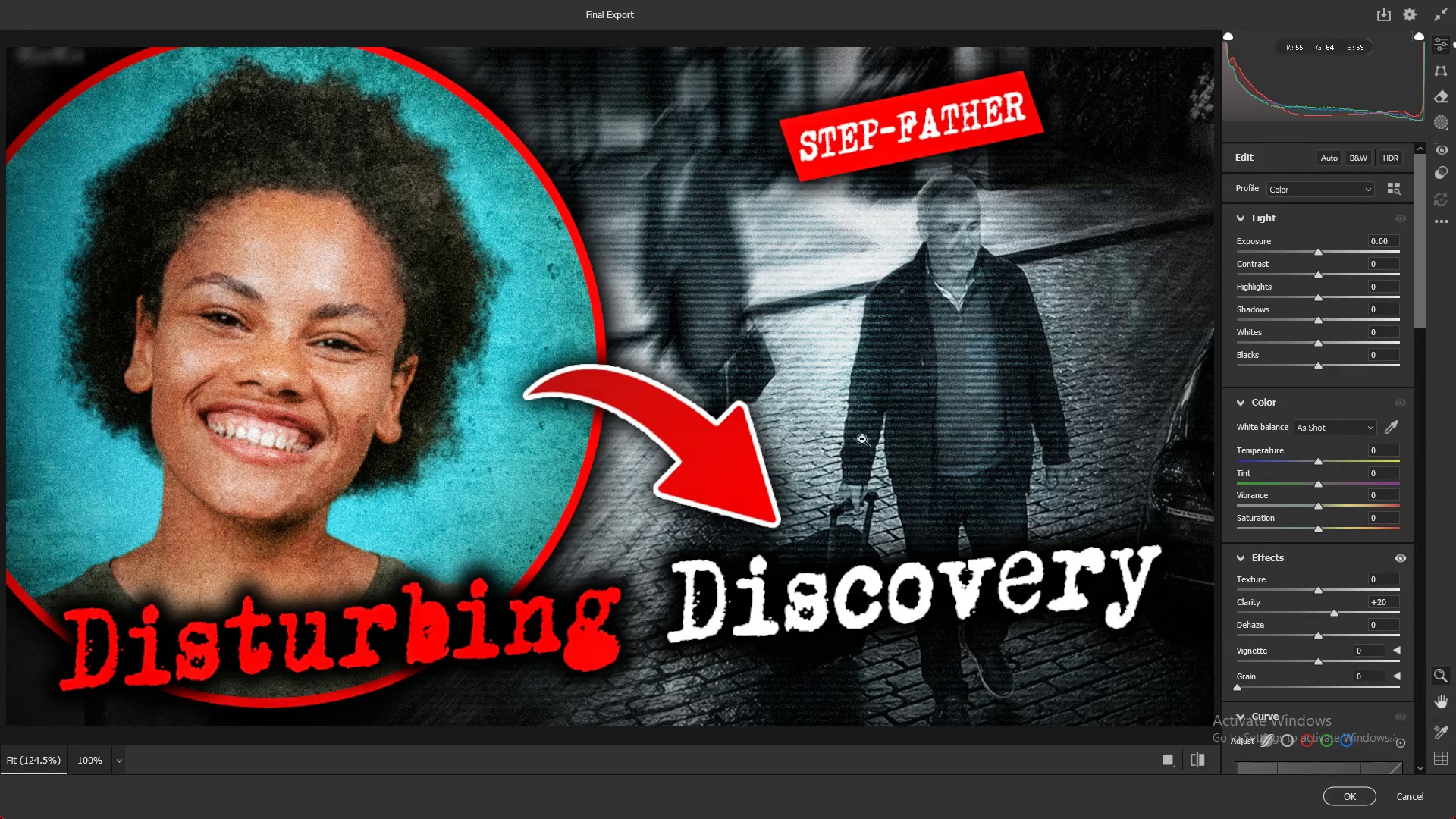 
hold_key(key=AltLeft, duration=0.36)
scroll: coordinate [810, 413], scroll_direction: down, amount: 5.0
 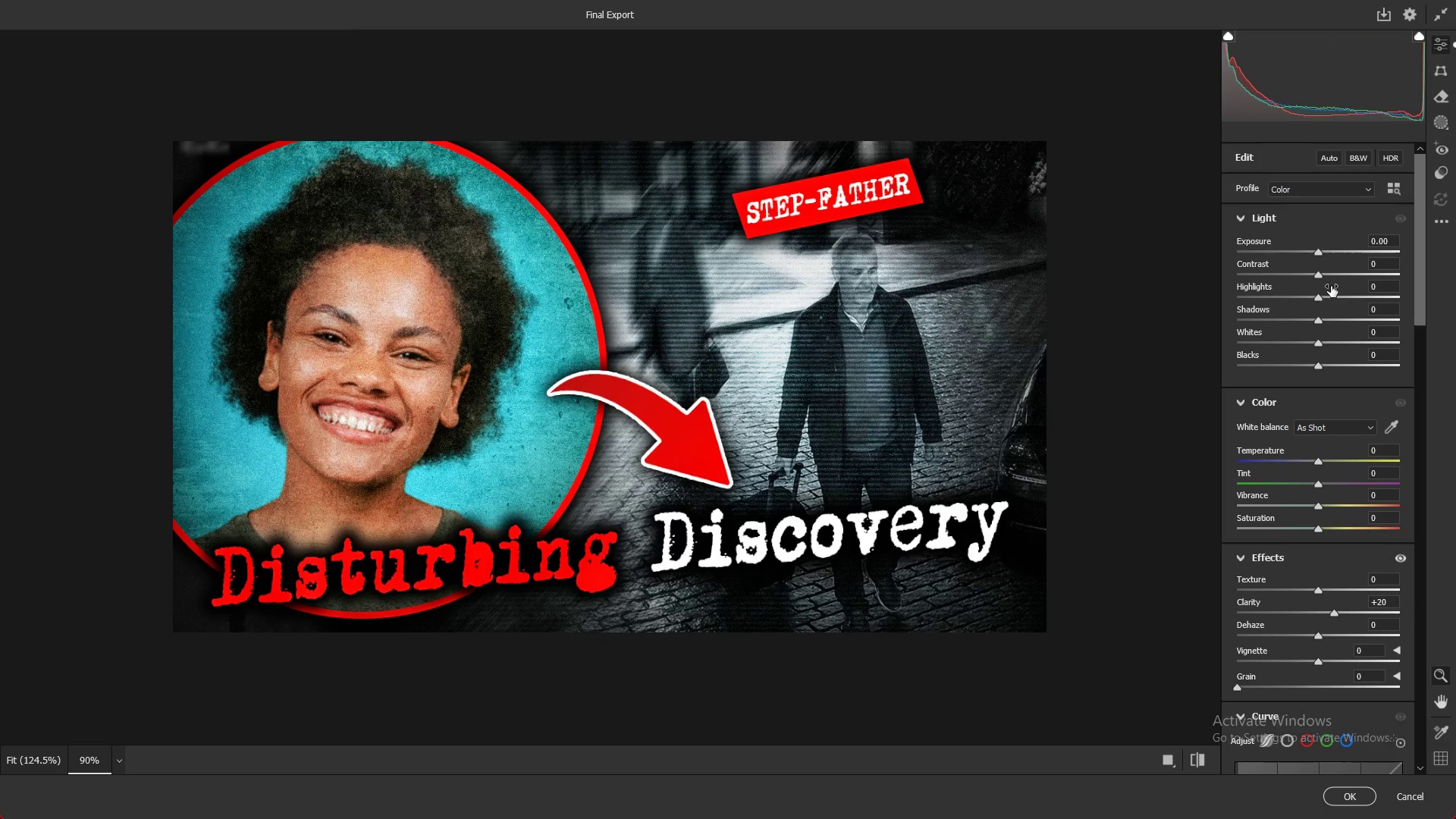 
left_click_drag(start_coordinate=[1316, 277], to_coordinate=[1323, 278])
 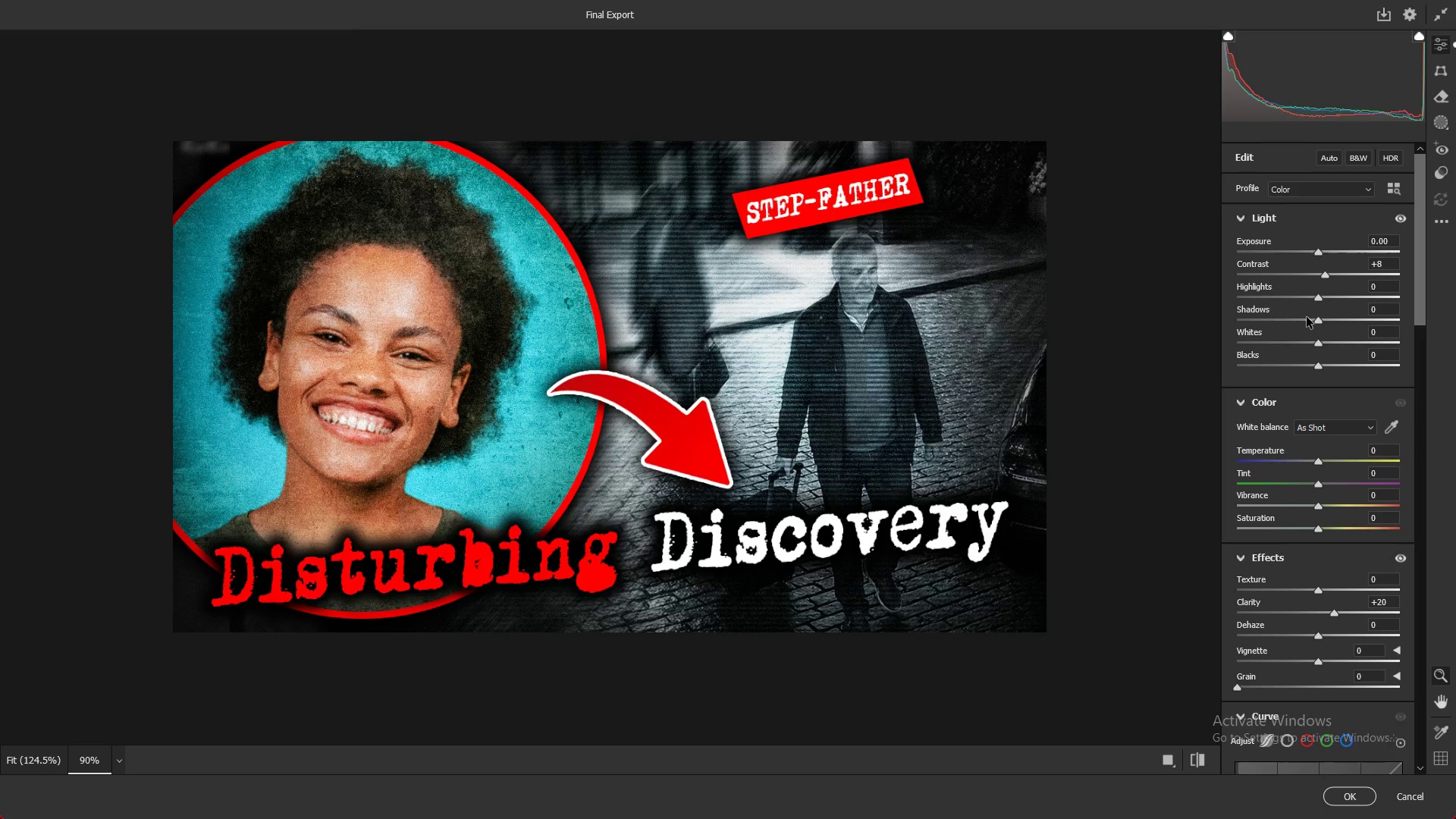 
key(Alt+AltLeft)
 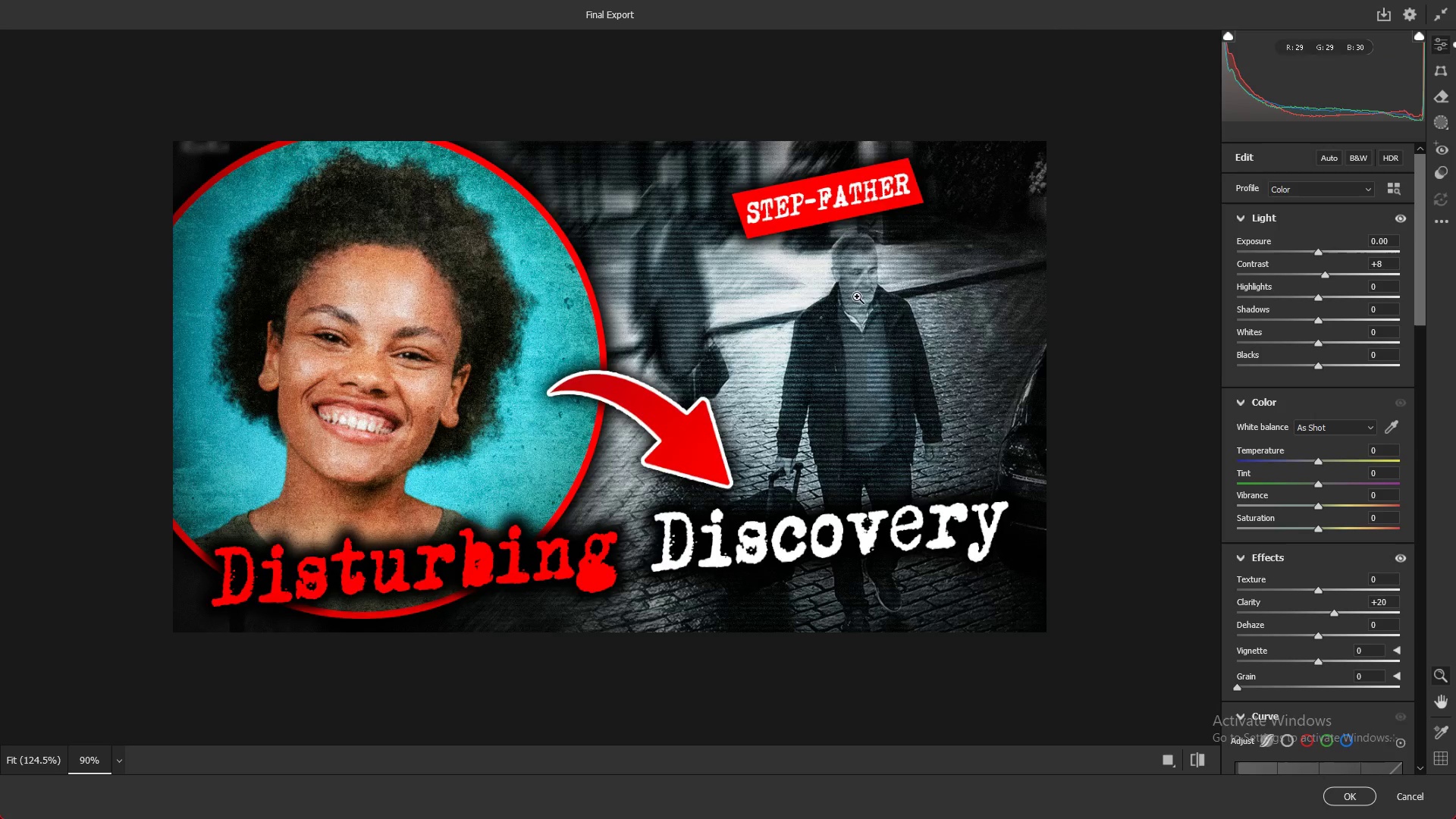 
scroll: coordinate [855, 297], scroll_direction: down, amount: 4.0
 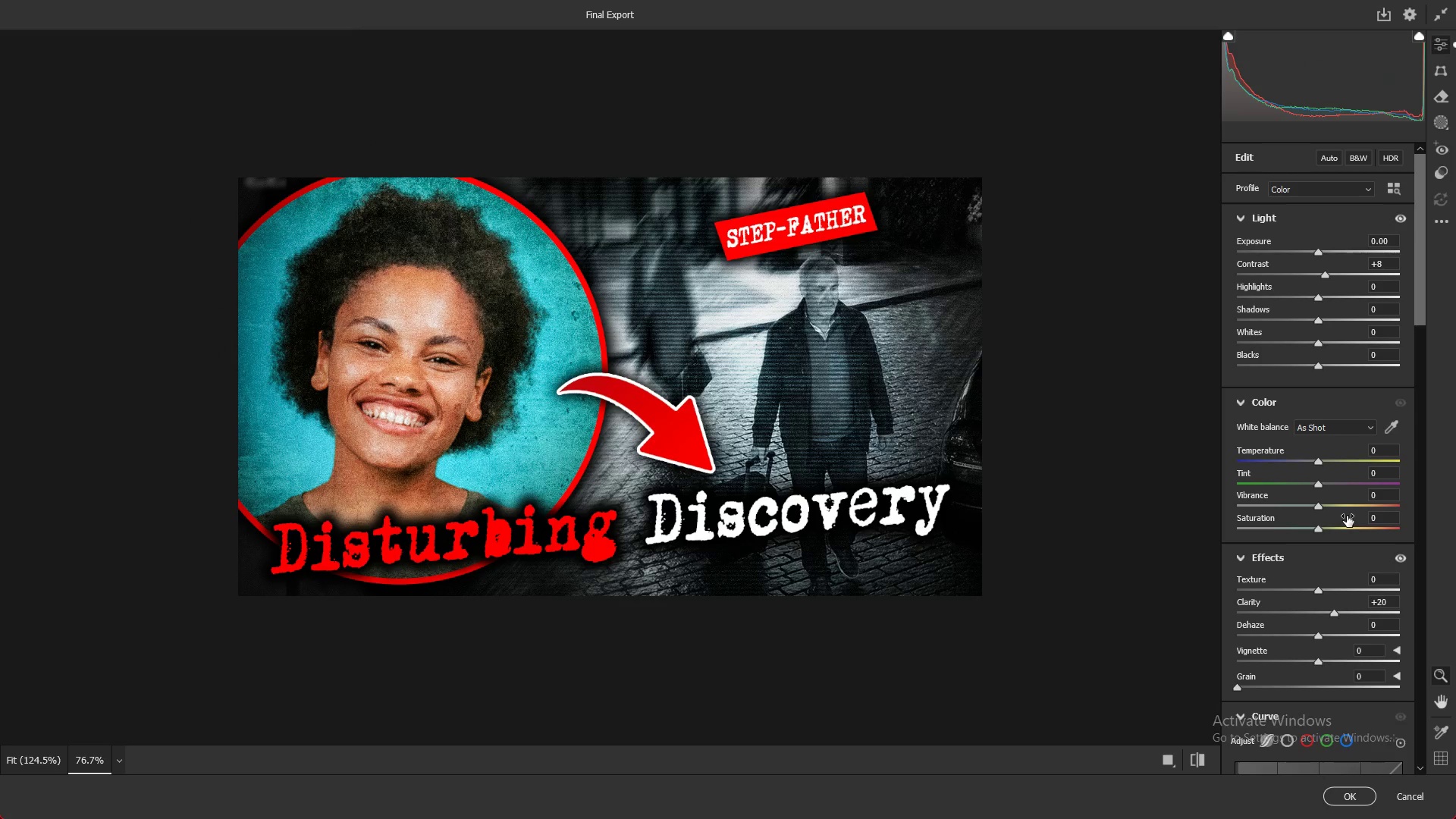 
left_click_drag(start_coordinate=[1311, 502], to_coordinate=[1328, 511])
 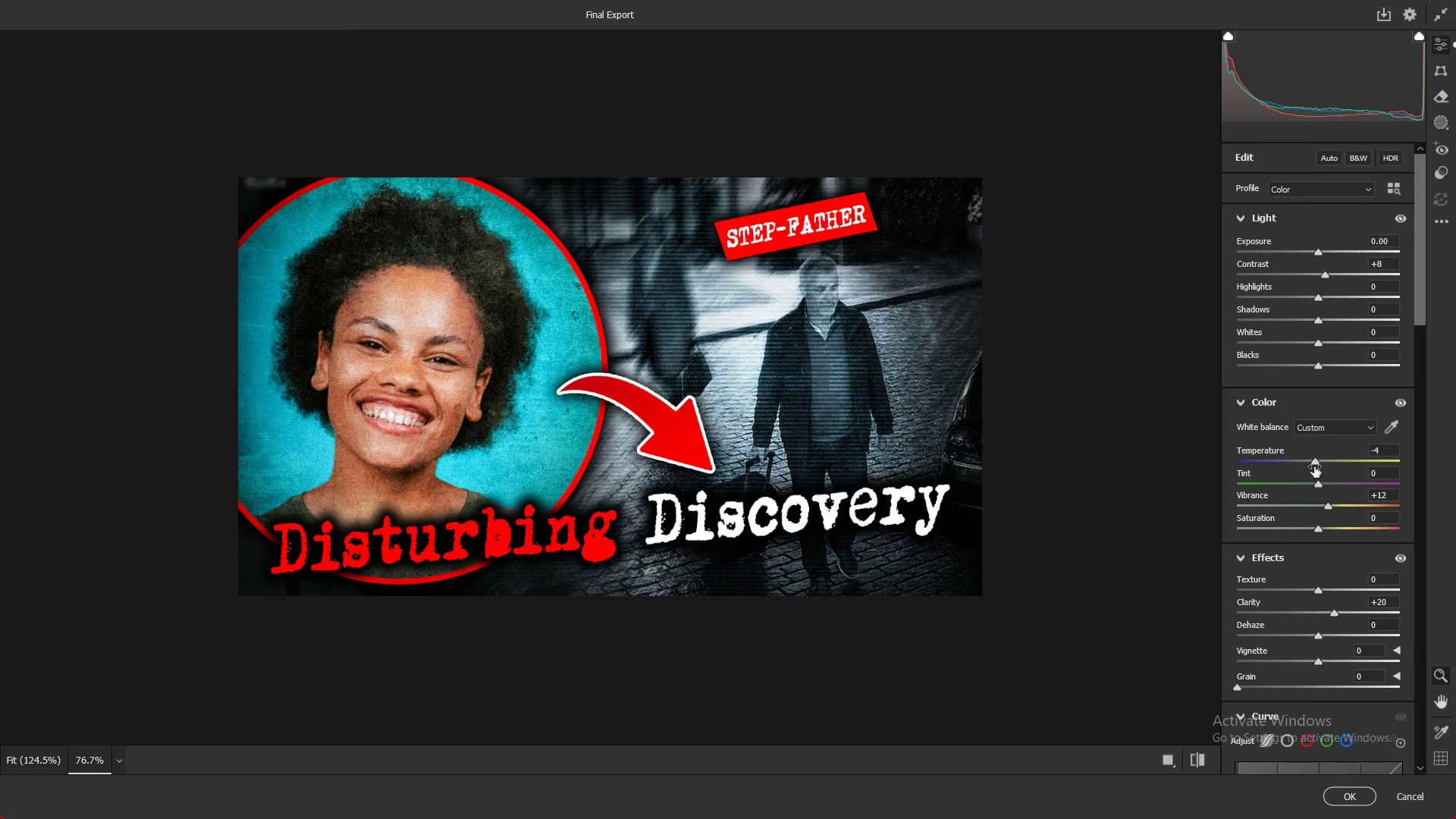 
left_click_drag(start_coordinate=[1320, 485], to_coordinate=[1330, 488])
 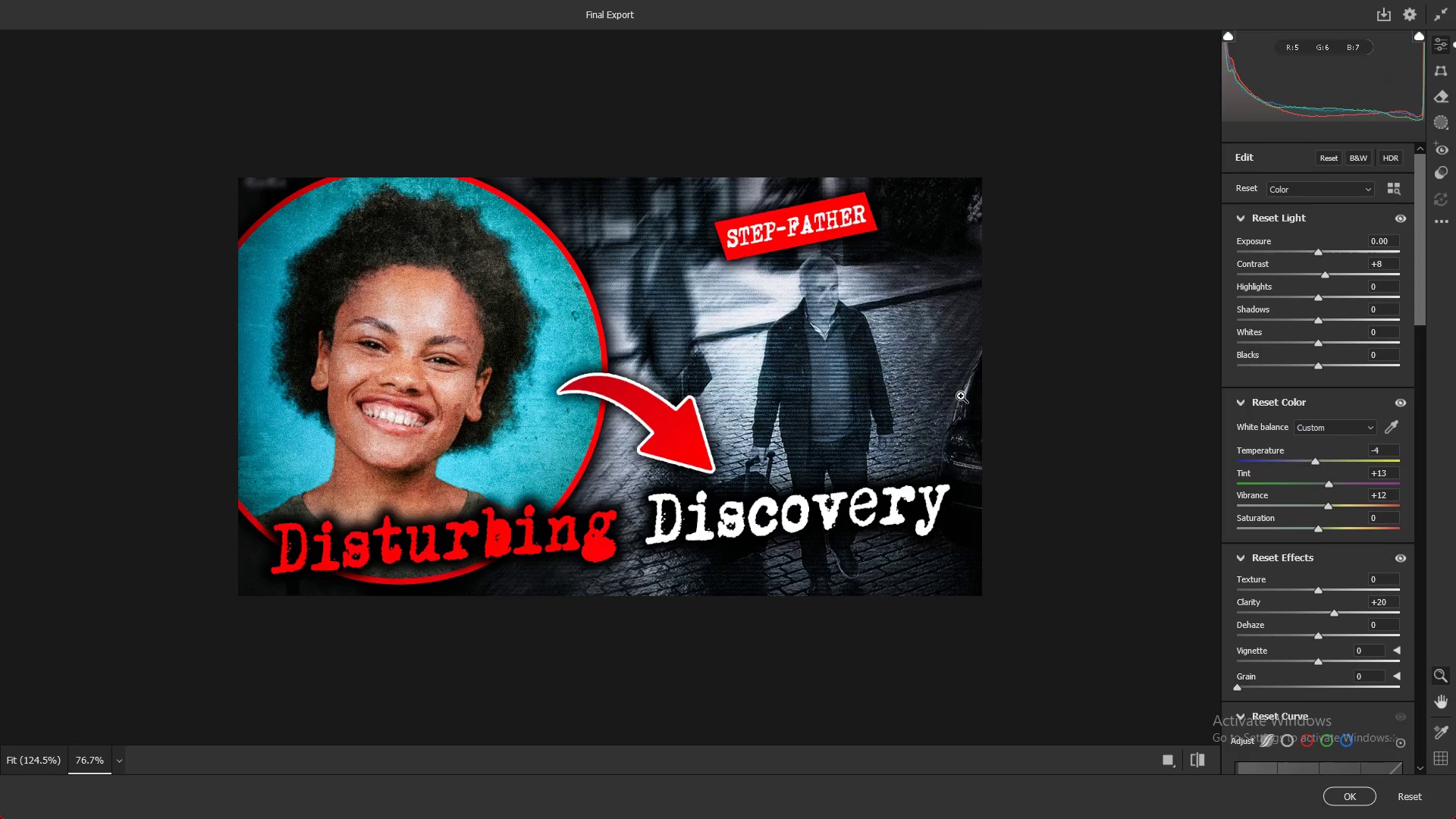 
key(Alt+AltLeft)
 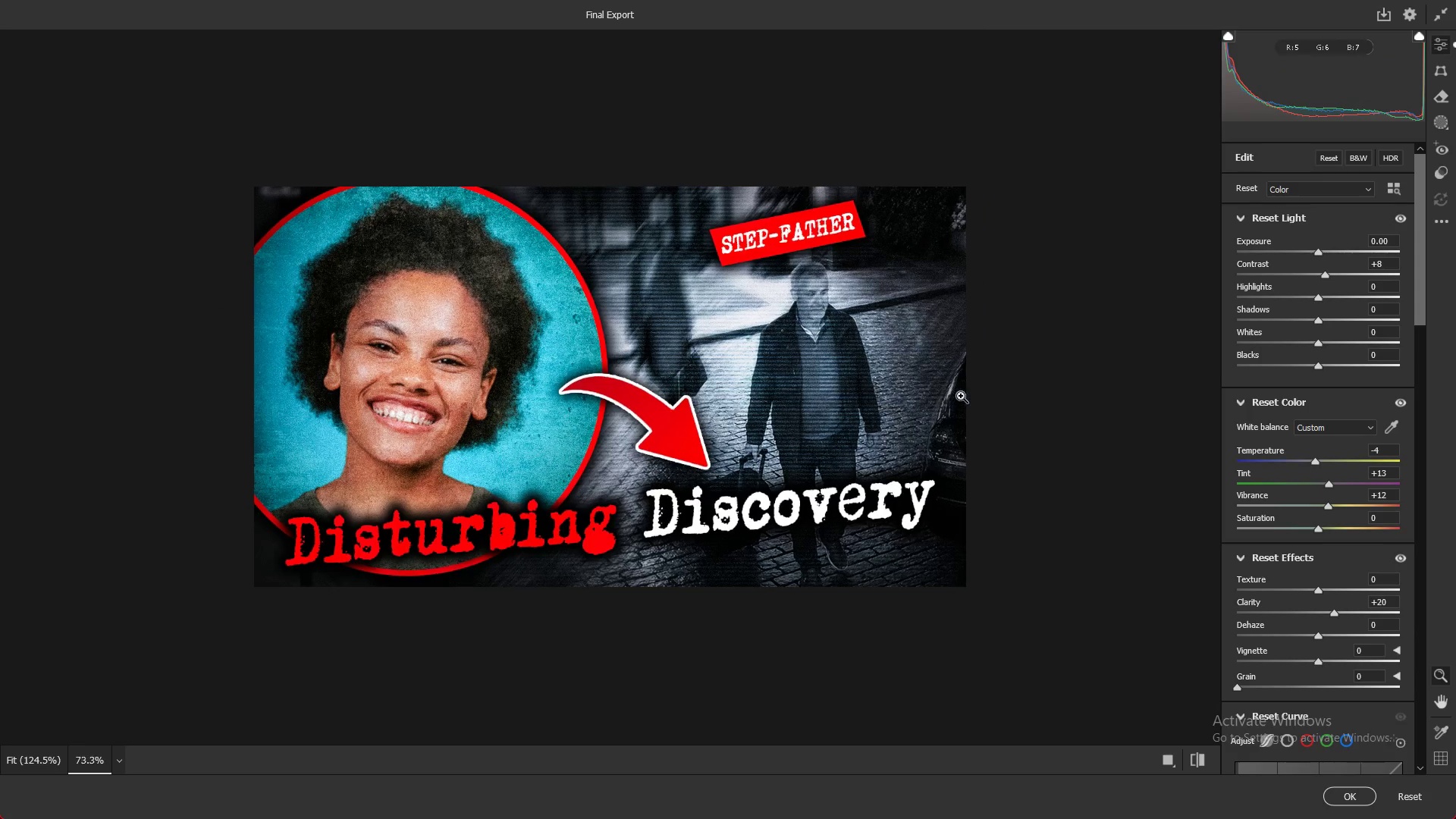 
scroll: coordinate [1357, 458], scroll_direction: down, amount: 10.0
 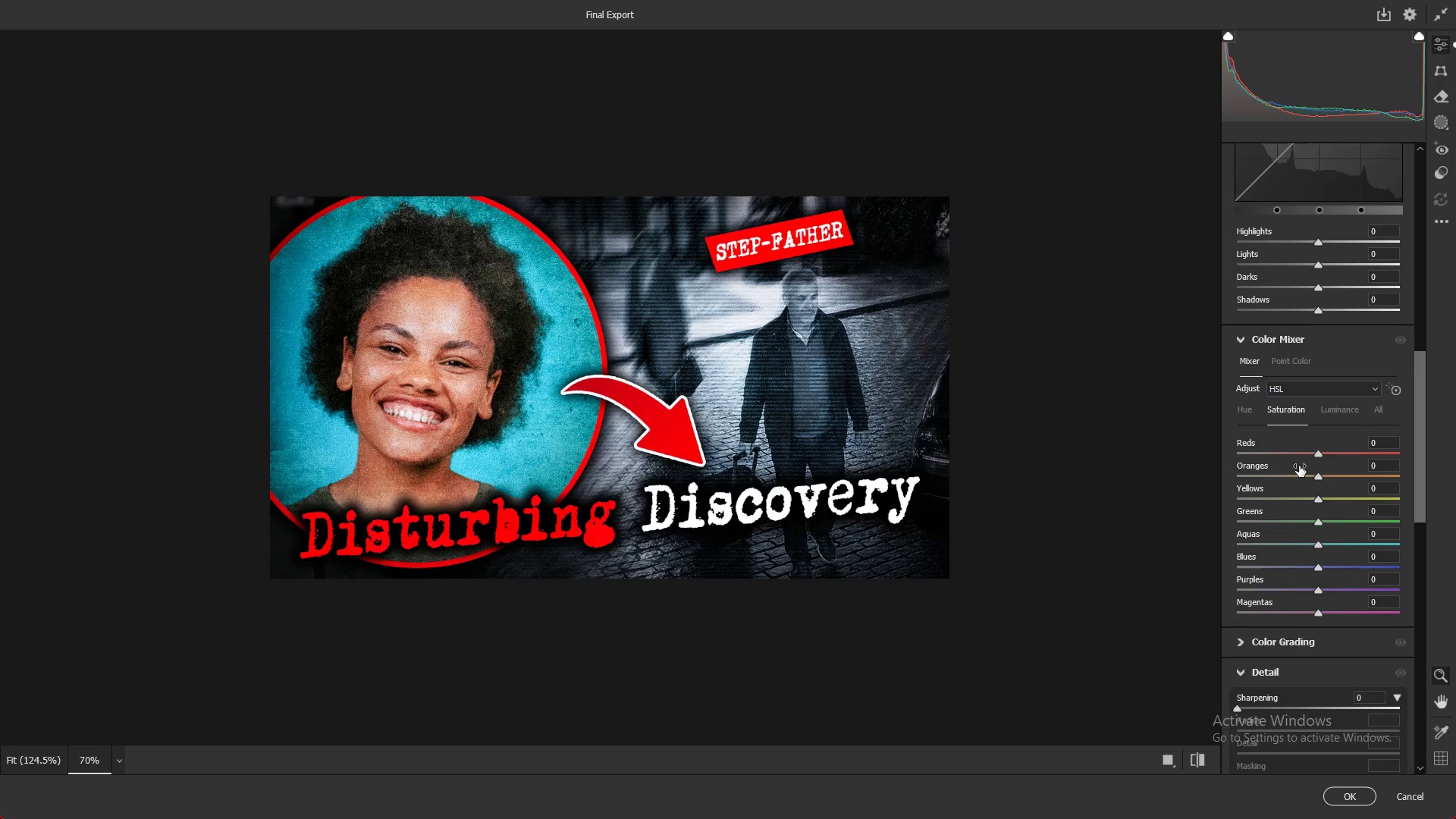 
scroll: coordinate [1288, 457], scroll_direction: none, amount: 0.0
 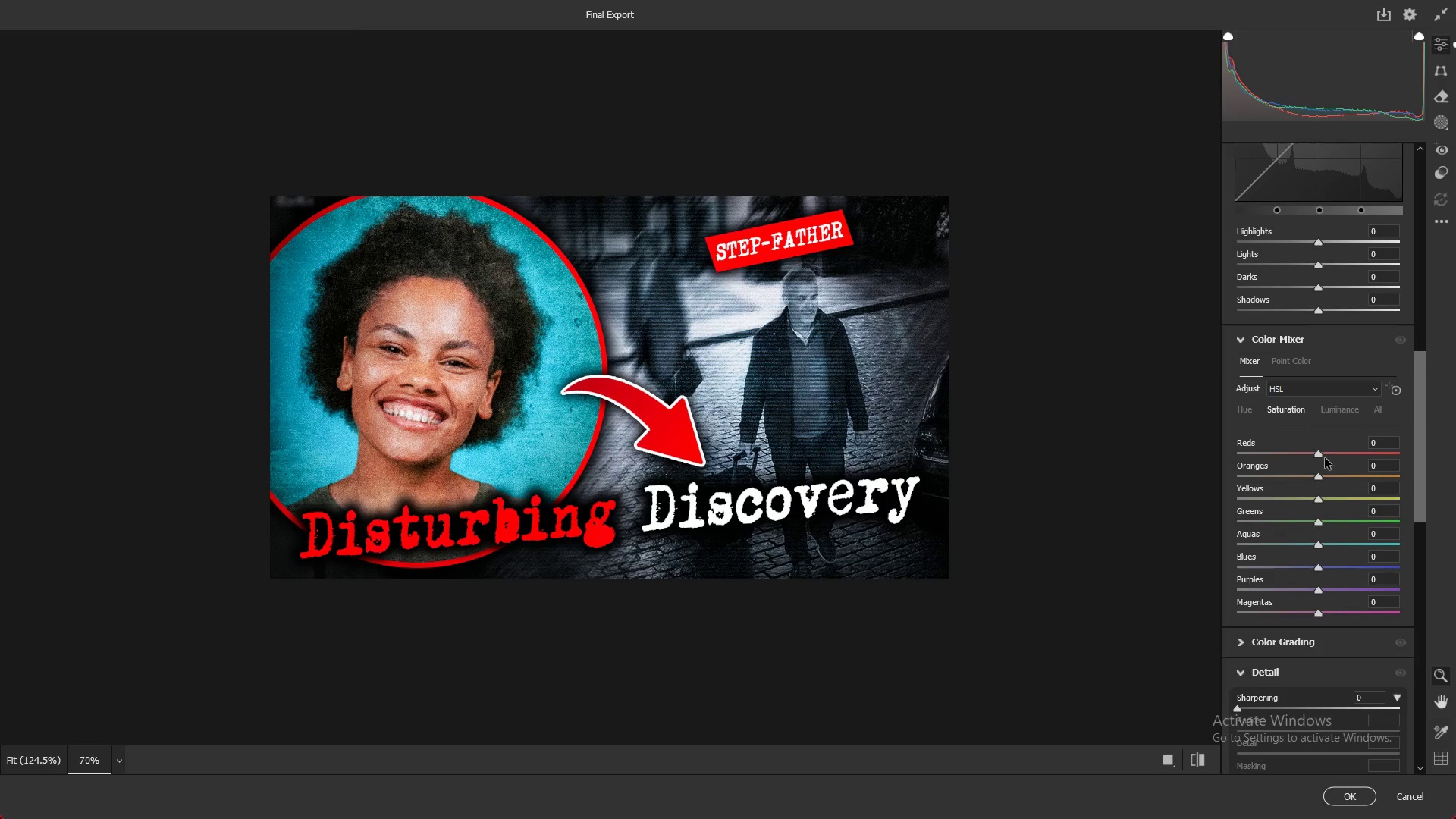 
left_click_drag(start_coordinate=[1316, 454], to_coordinate=[1332, 456])
 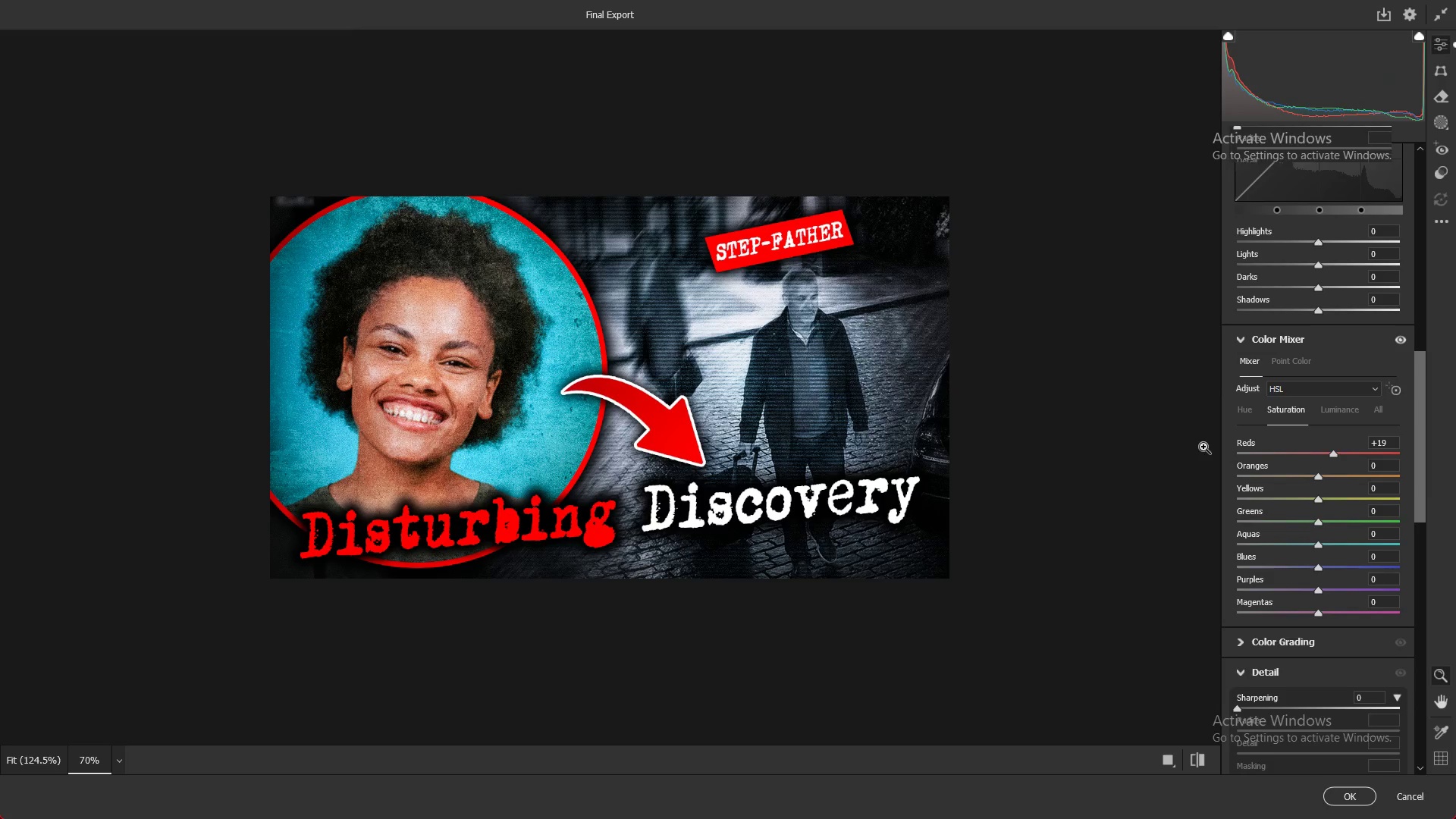 
key(Alt+AltLeft)
 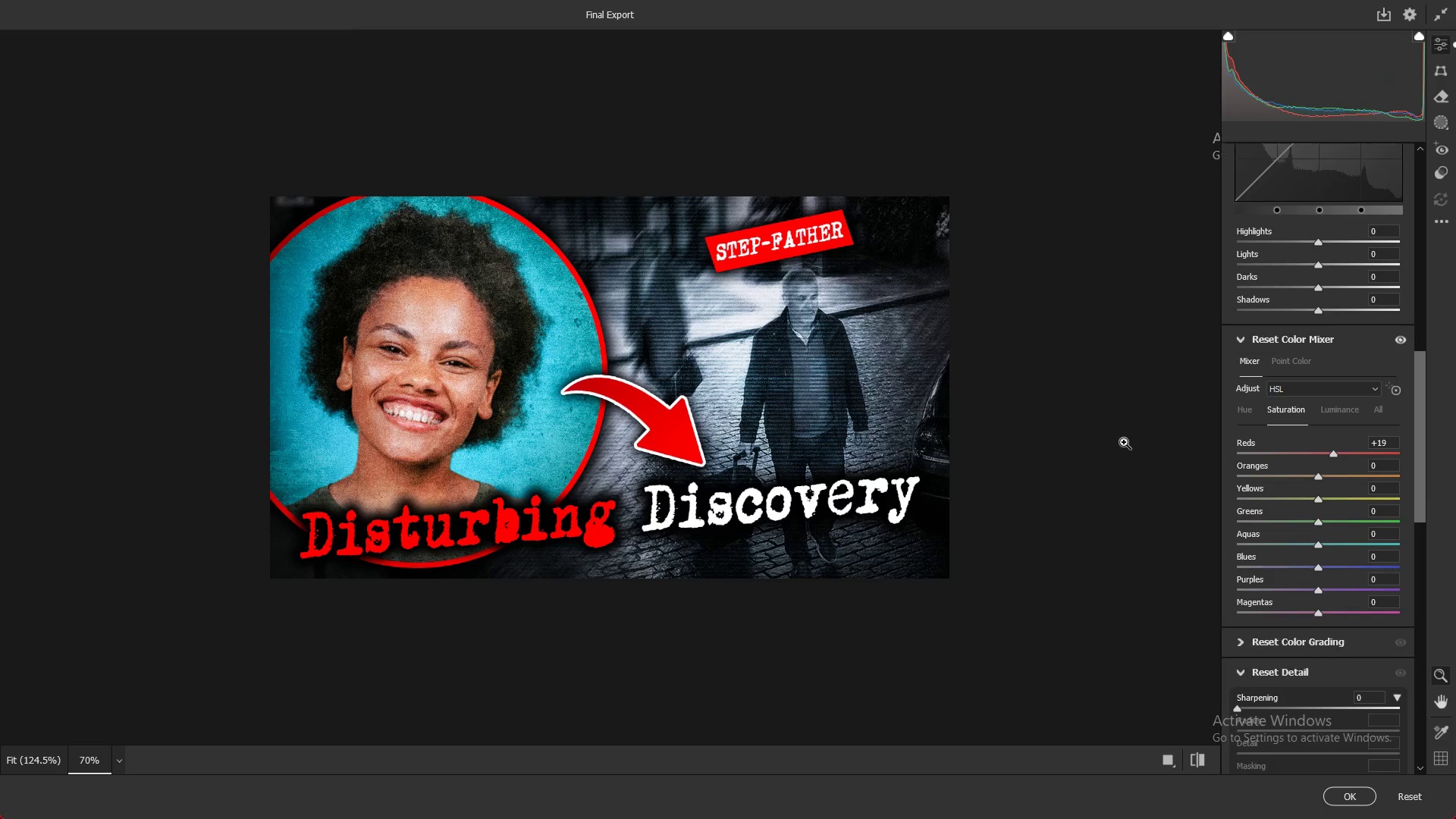 
scroll: coordinate [1124, 441], scroll_direction: up, amount: 2.0
 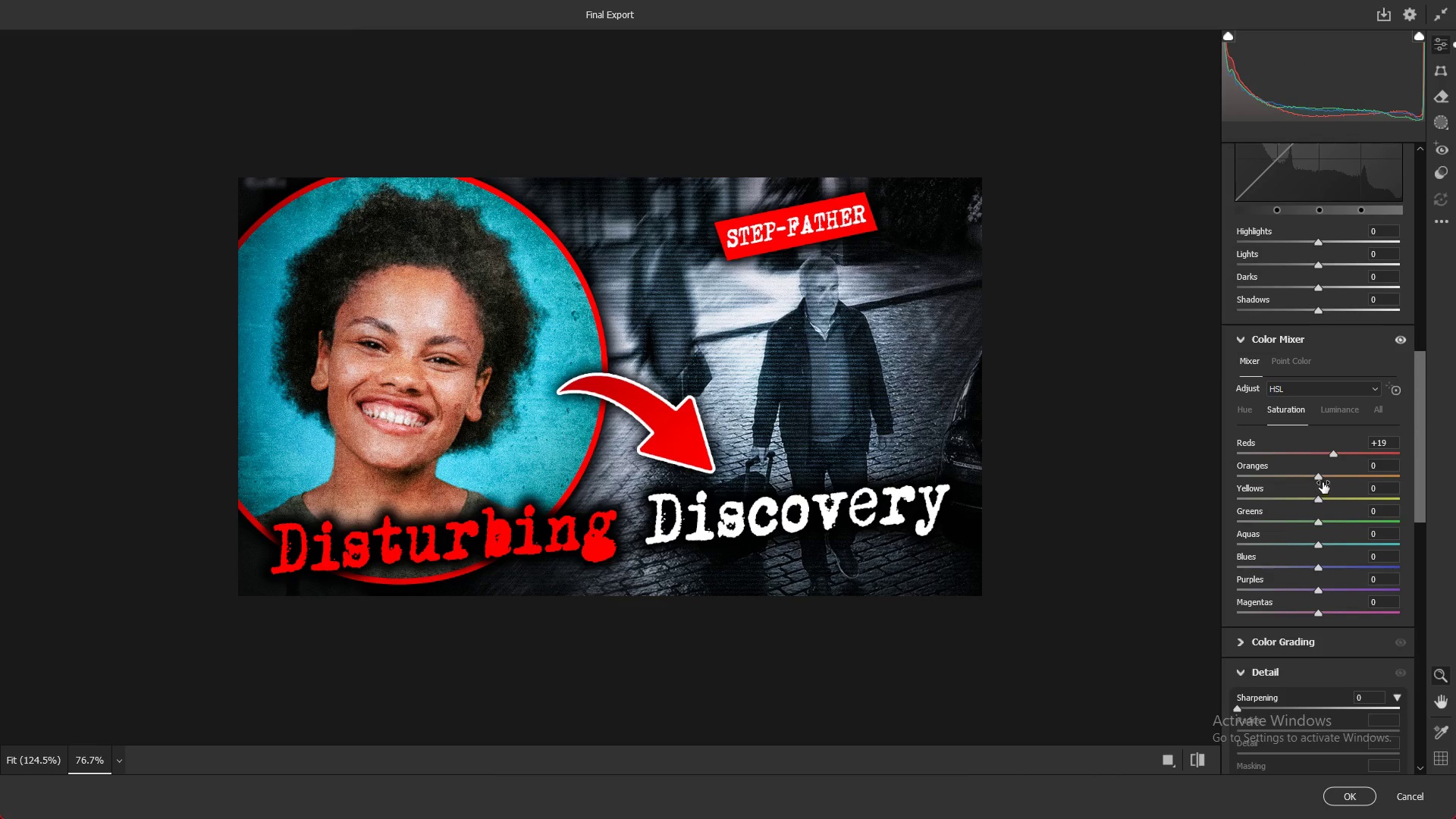 
left_click_drag(start_coordinate=[1320, 479], to_coordinate=[1329, 483])
 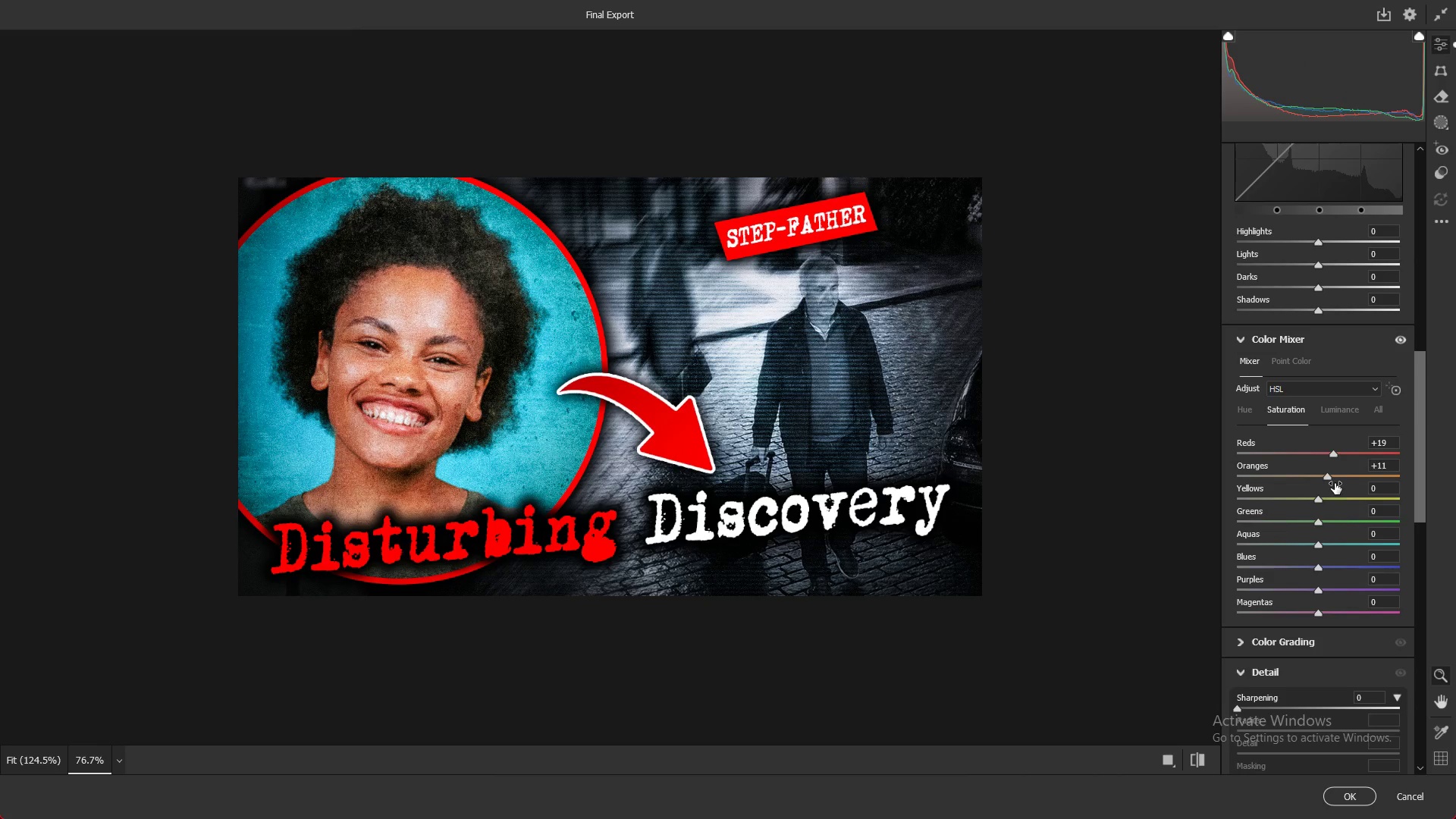 
key(Control+ControlLeft)
 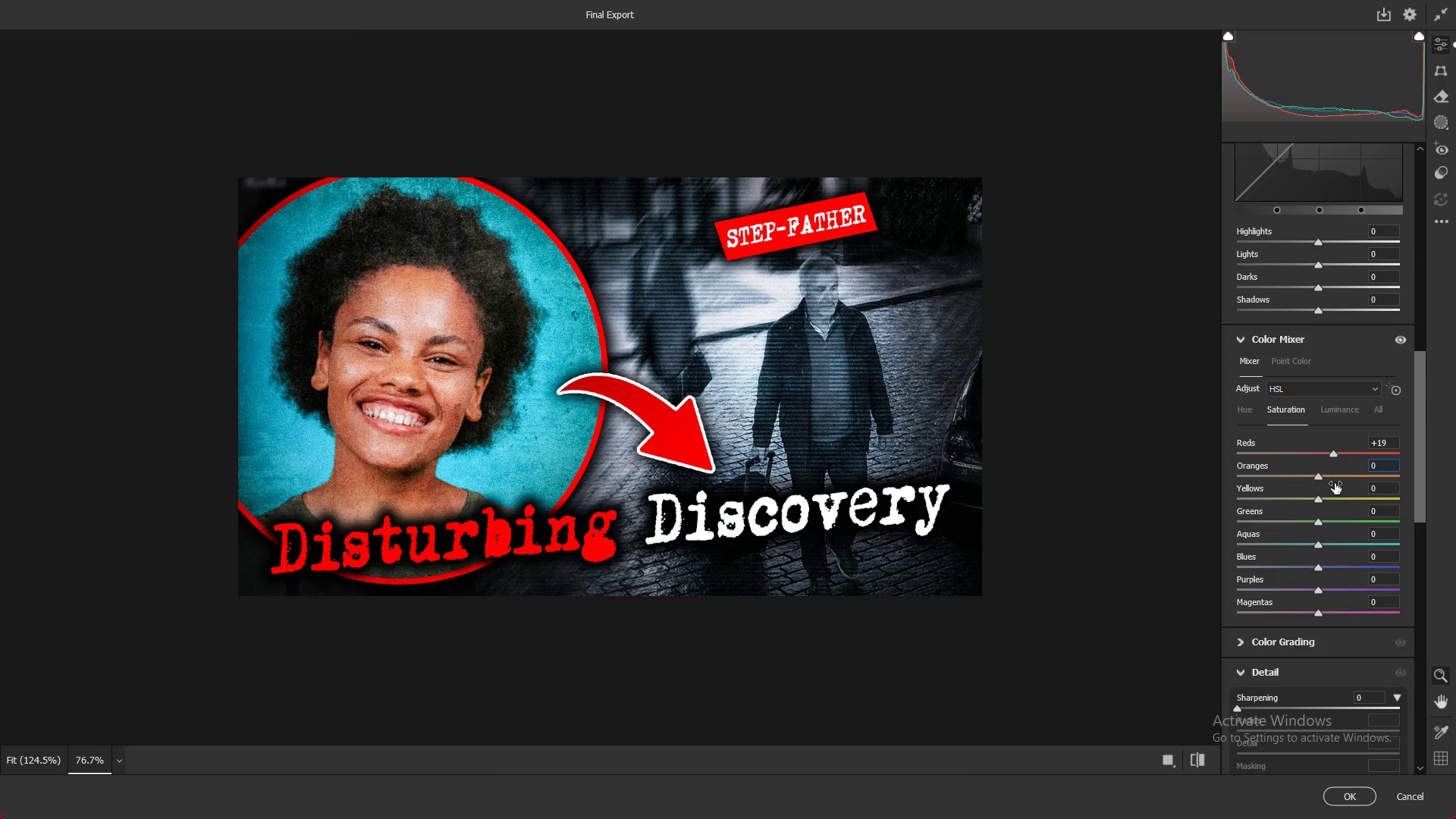 
key(Control+Z)
 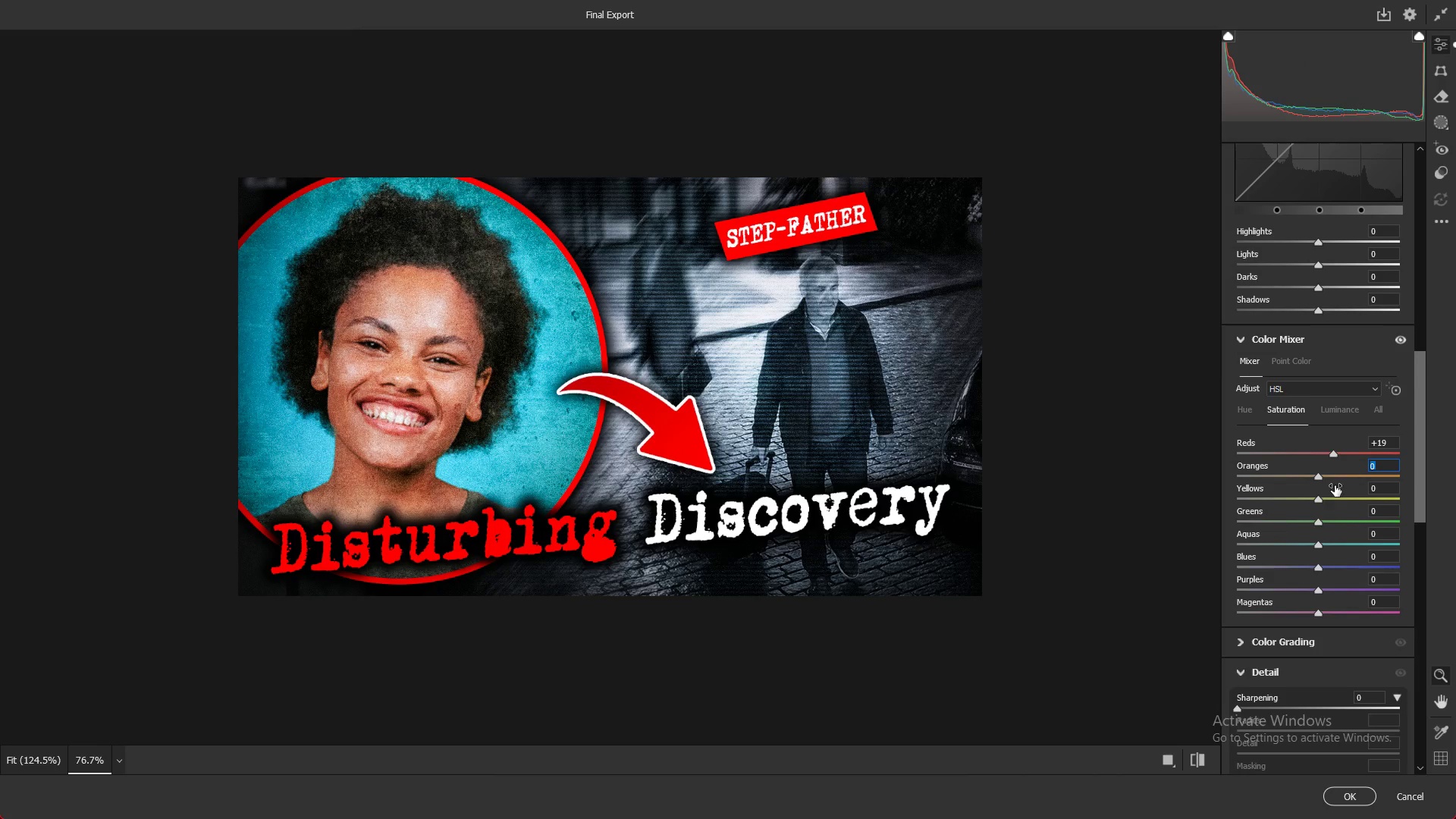 
left_click_drag(start_coordinate=[1314, 495], to_coordinate=[1360, 505])
 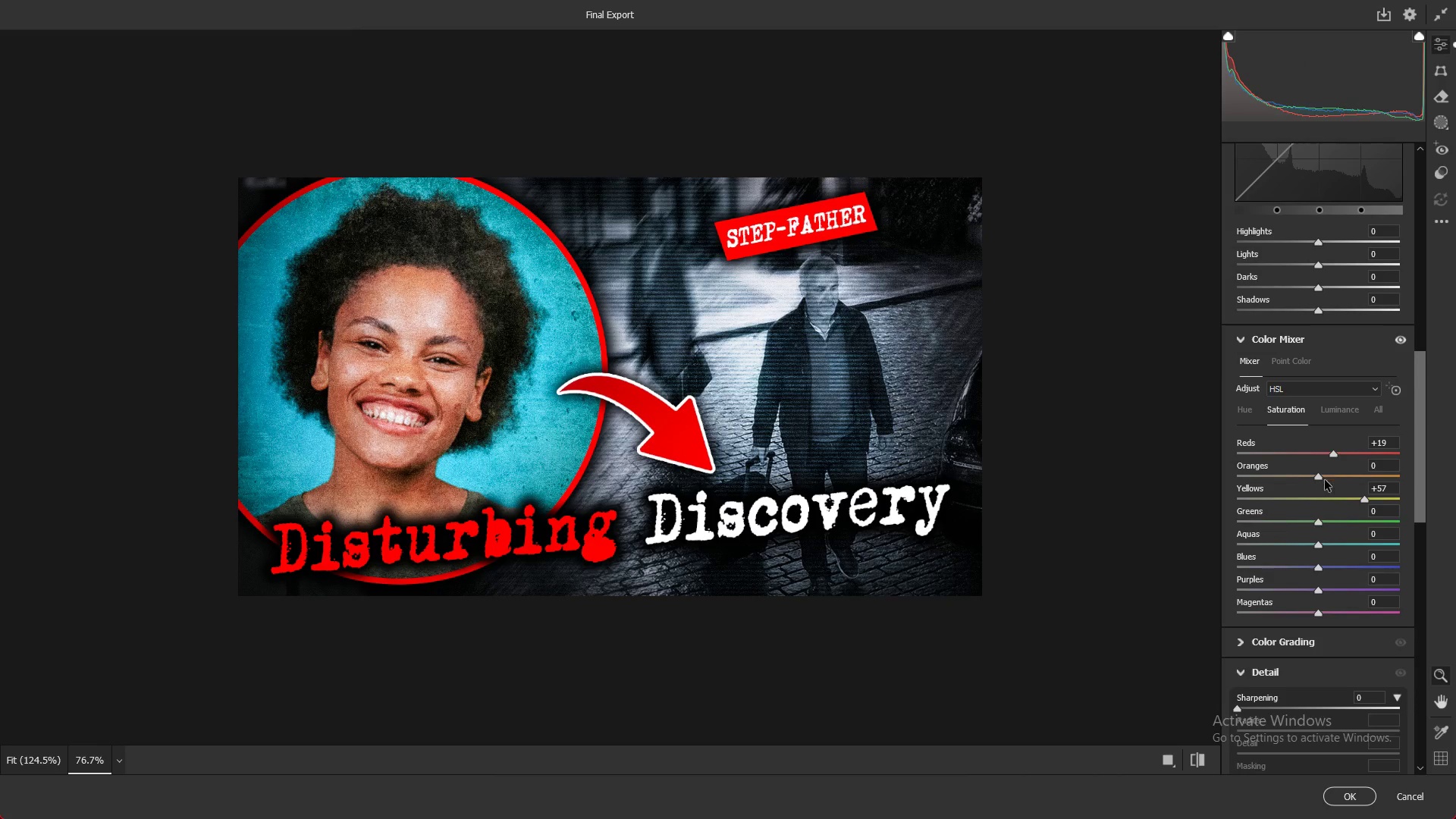 
left_click_drag(start_coordinate=[1323, 479], to_coordinate=[1332, 482])
 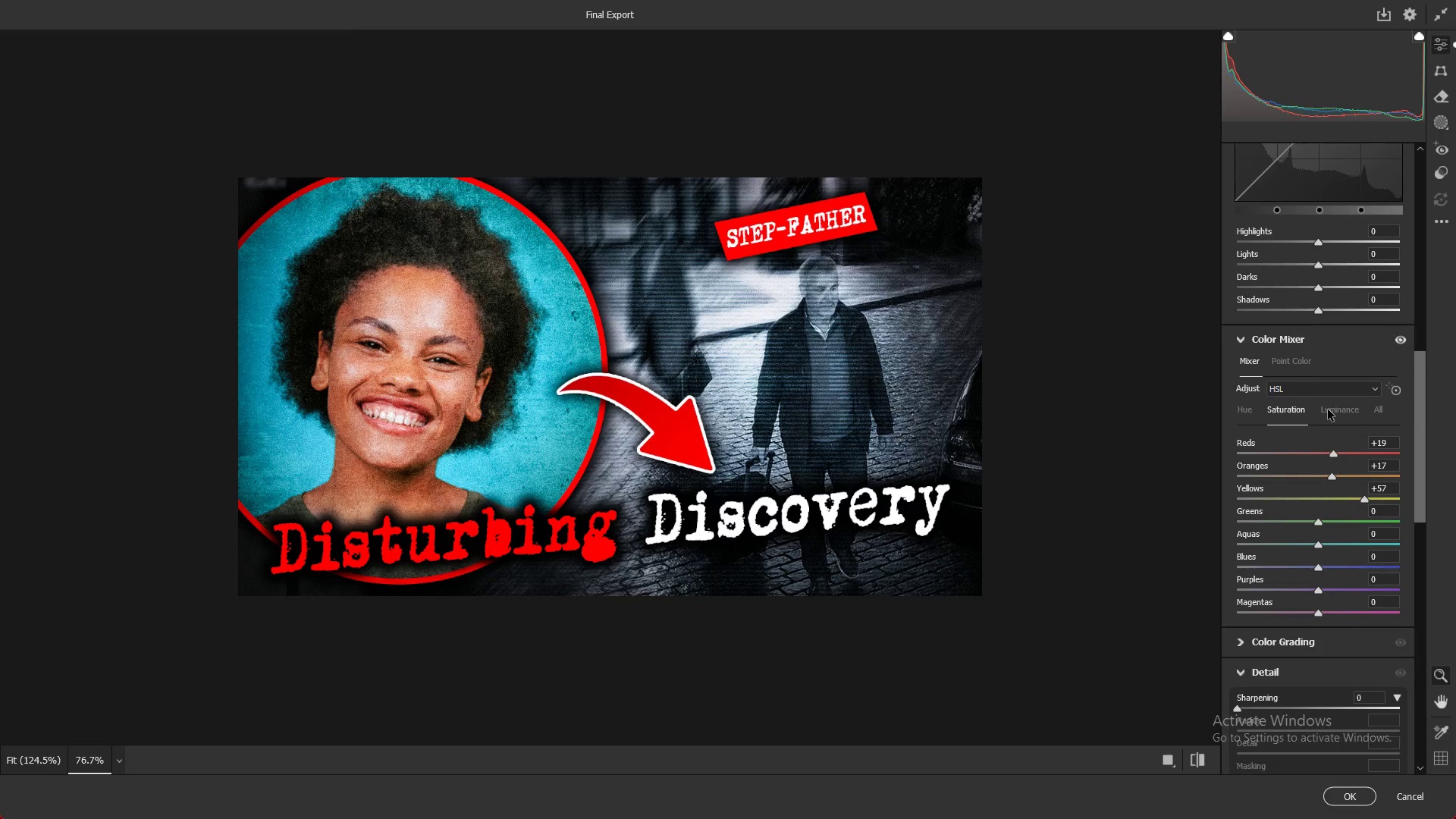 
left_click([1332, 412])
 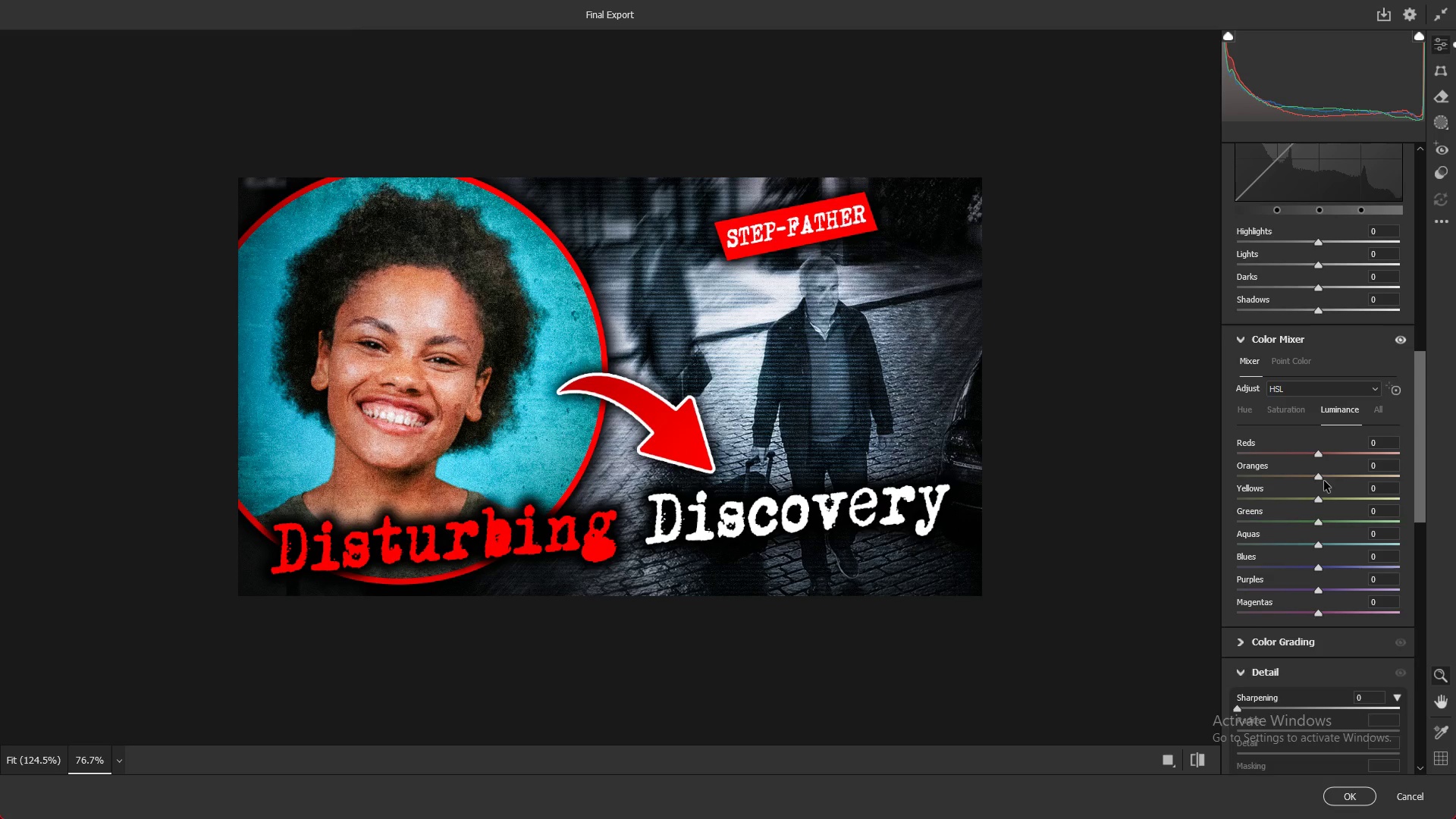 
left_click_drag(start_coordinate=[1319, 452], to_coordinate=[1335, 459])
 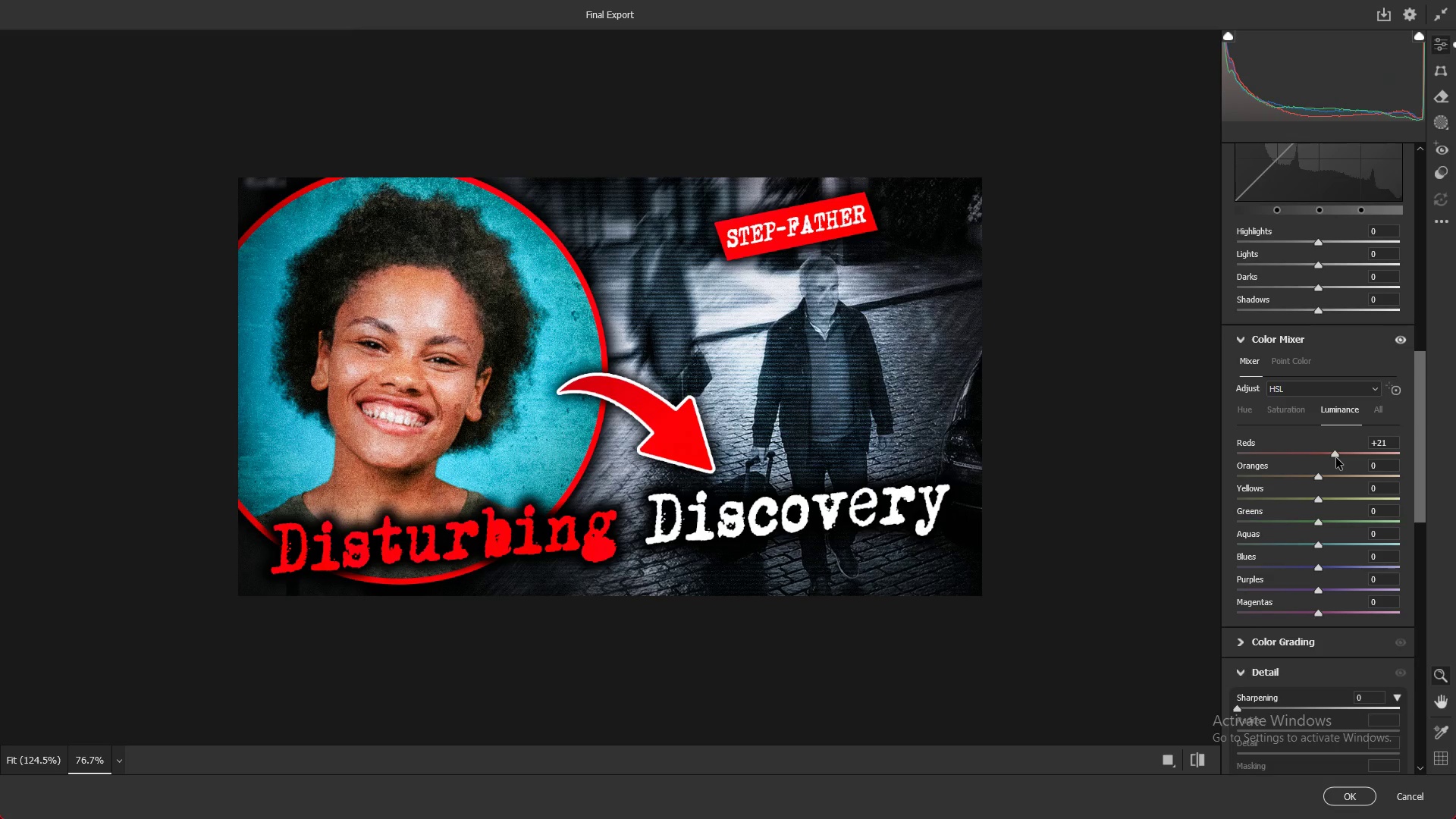 
key(Control+ControlLeft)
 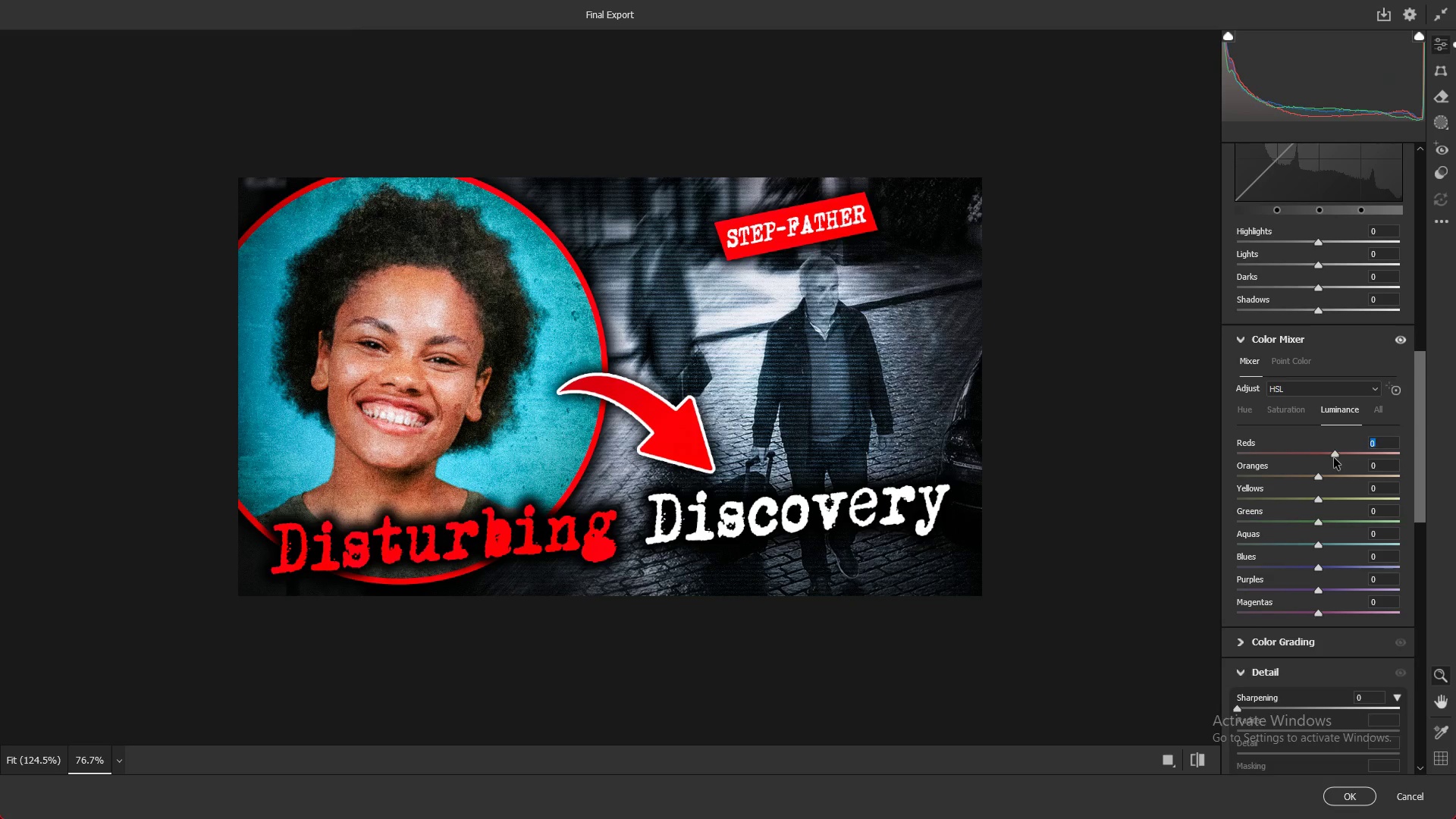 
key(Control+Z)
 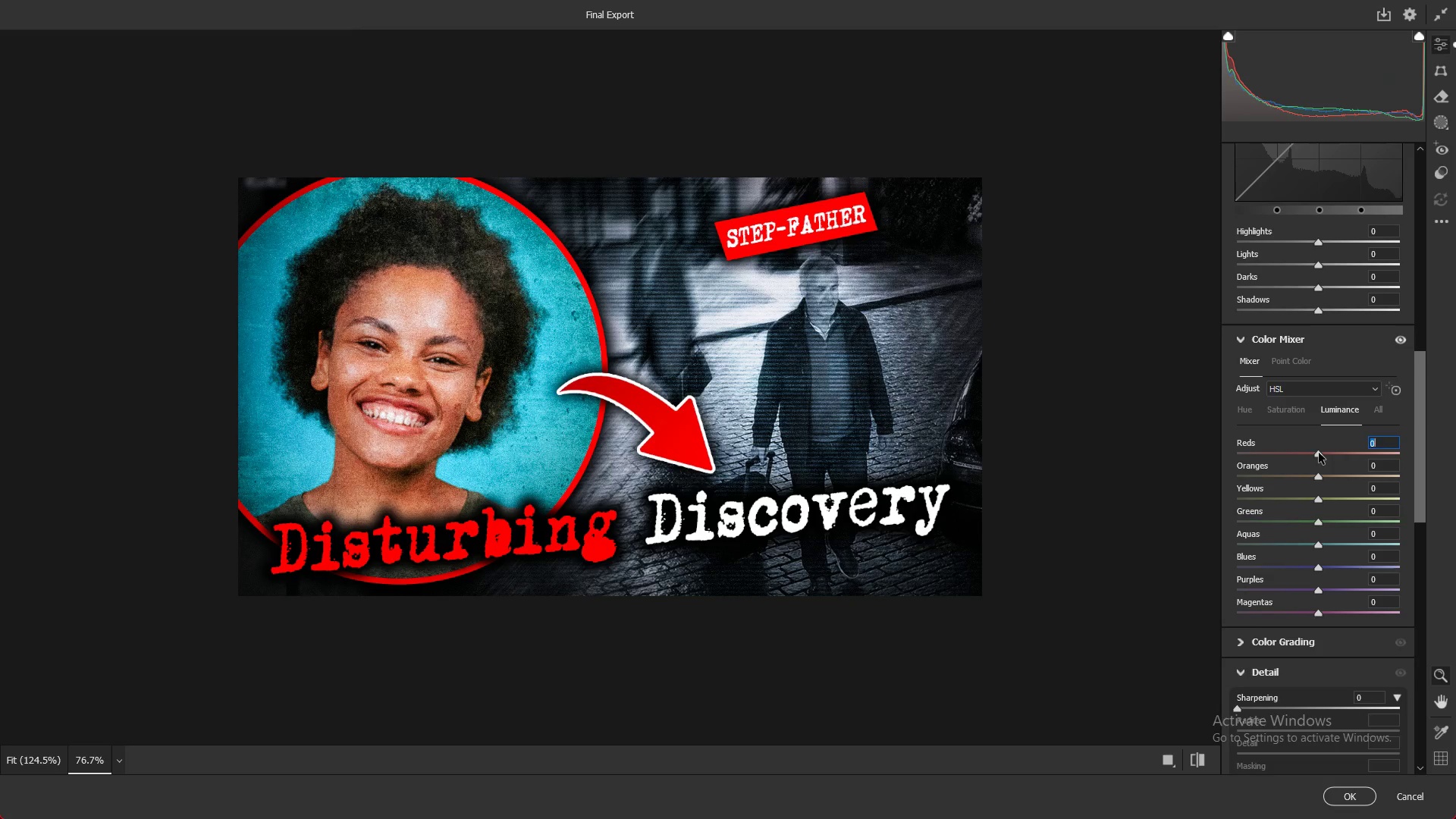 
left_click_drag(start_coordinate=[1319, 452], to_coordinate=[1326, 453])
 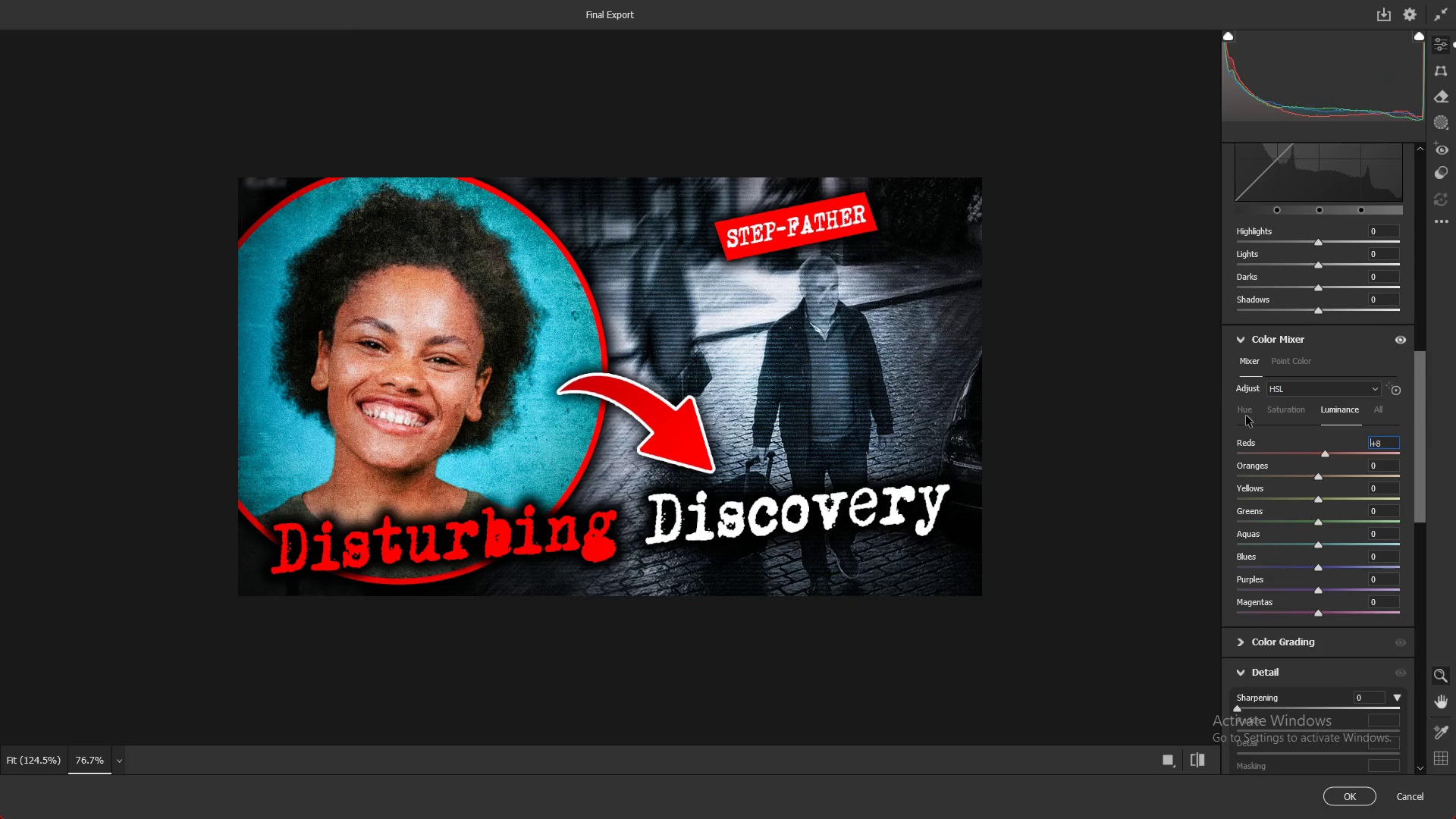 
left_click([1254, 412])
 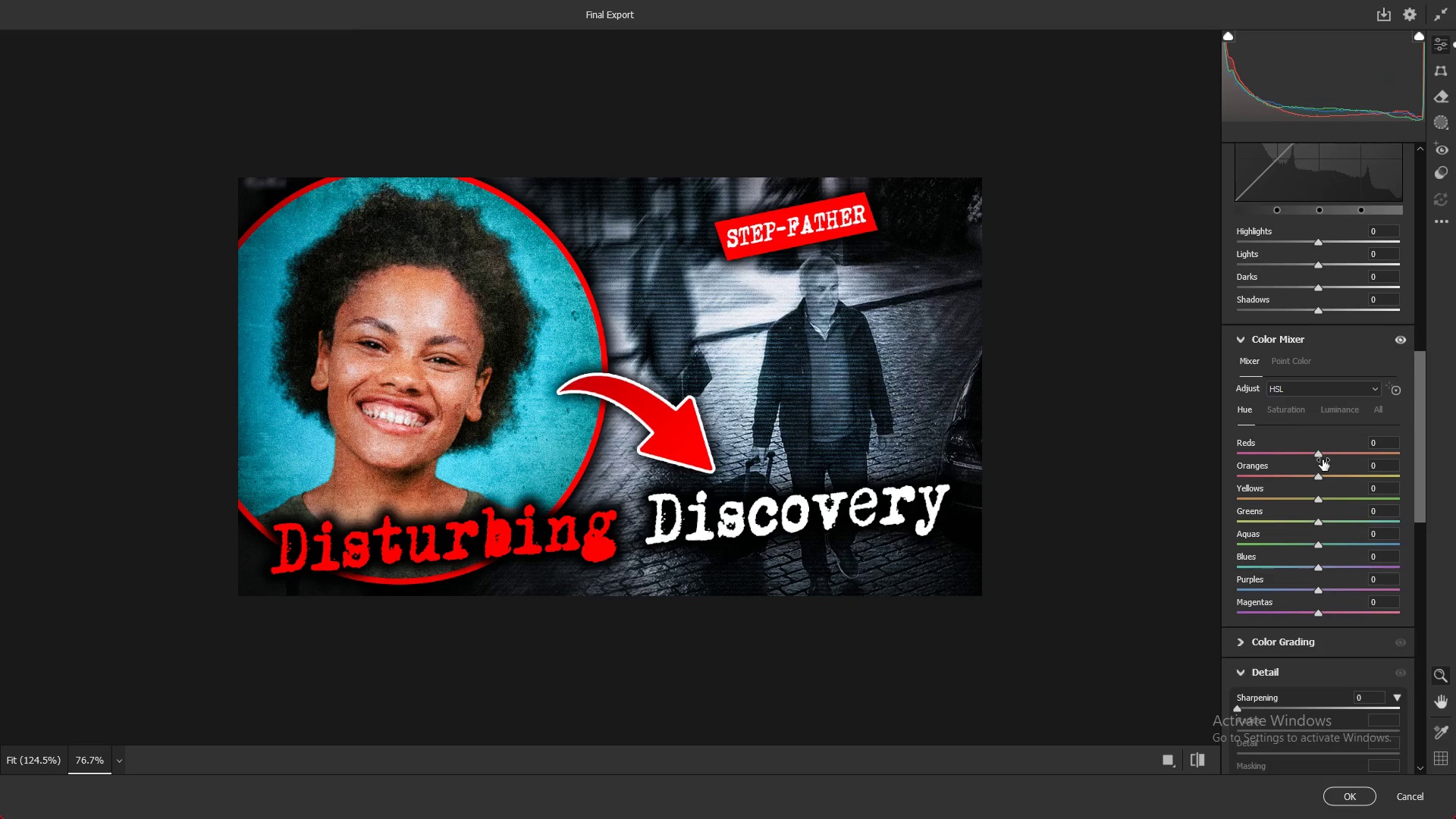 
left_click_drag(start_coordinate=[1316, 457], to_coordinate=[1297, 455])
 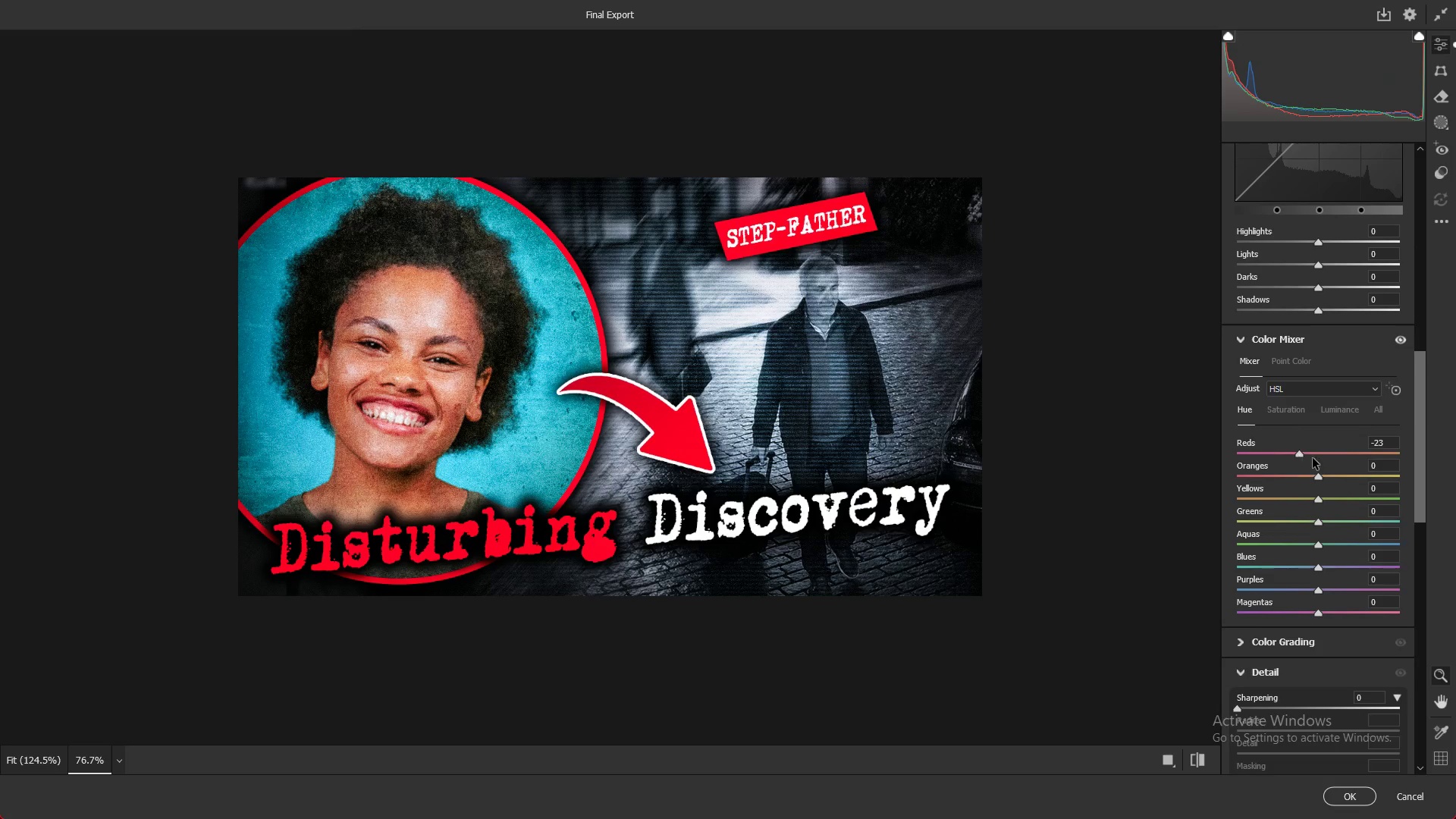 
key(Control+ControlLeft)
 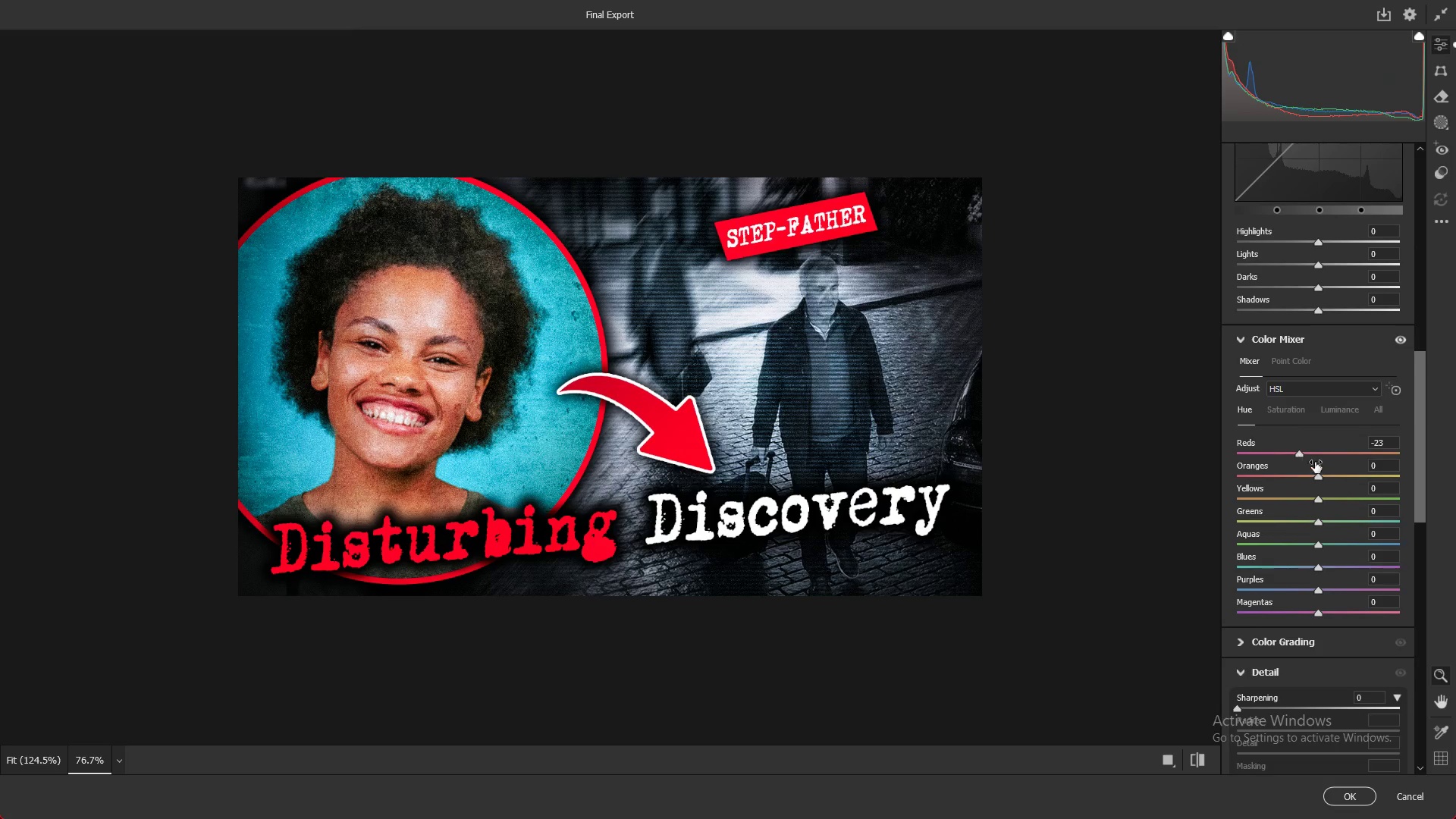 
key(Control+Z)
 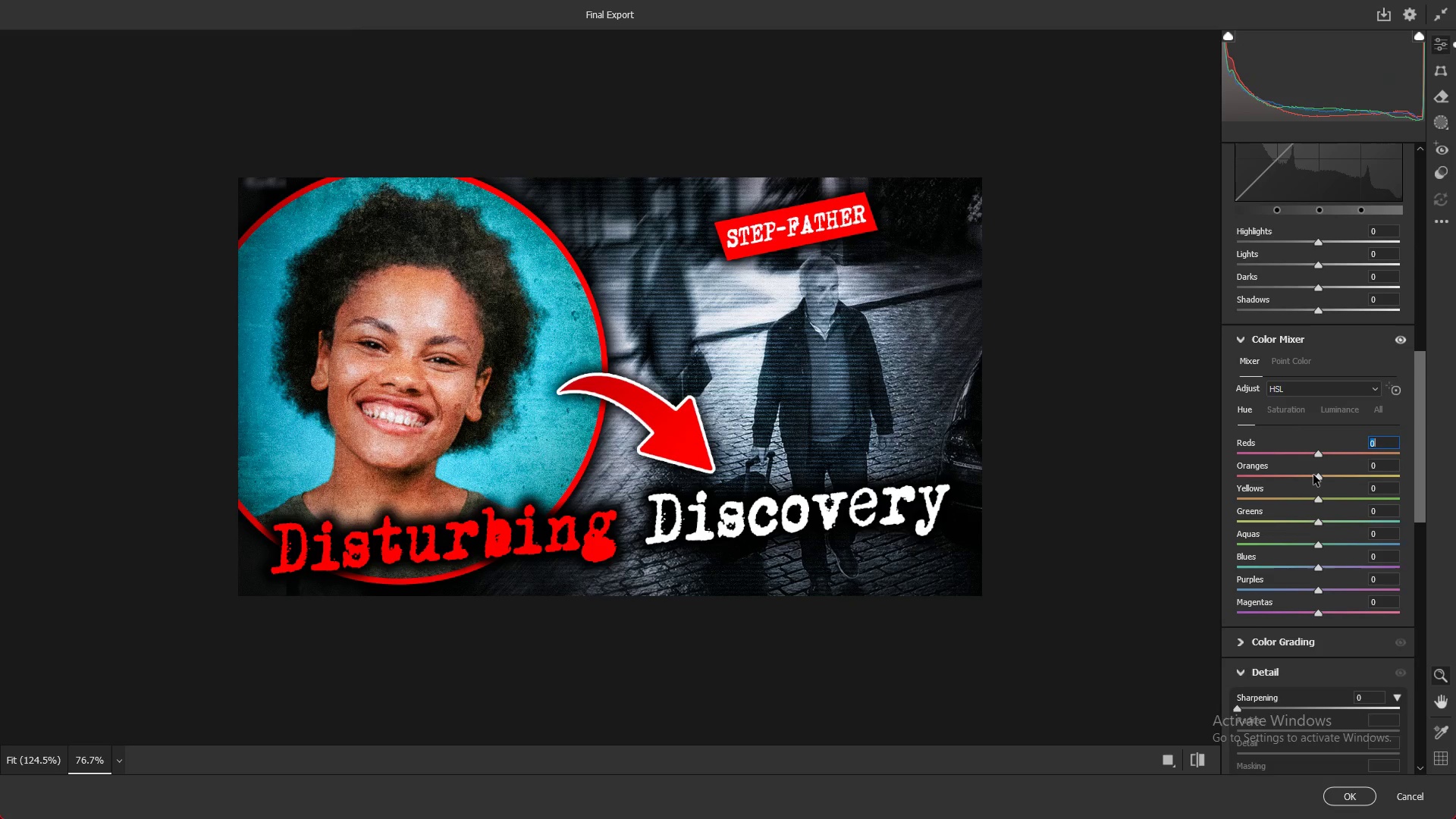 
left_click_drag(start_coordinate=[1316, 475], to_coordinate=[1320, 479])
 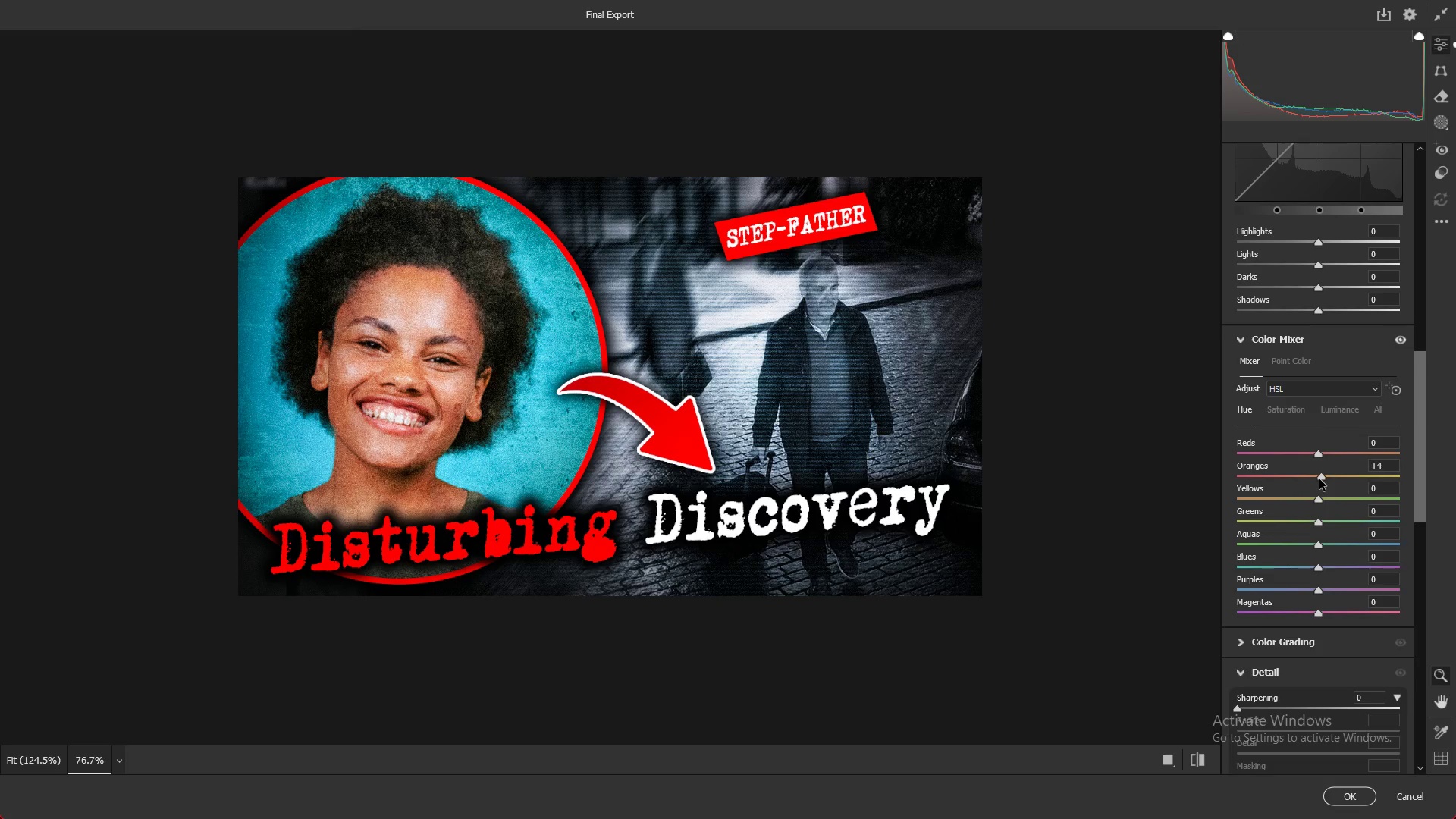 
key(Control+ControlLeft)
 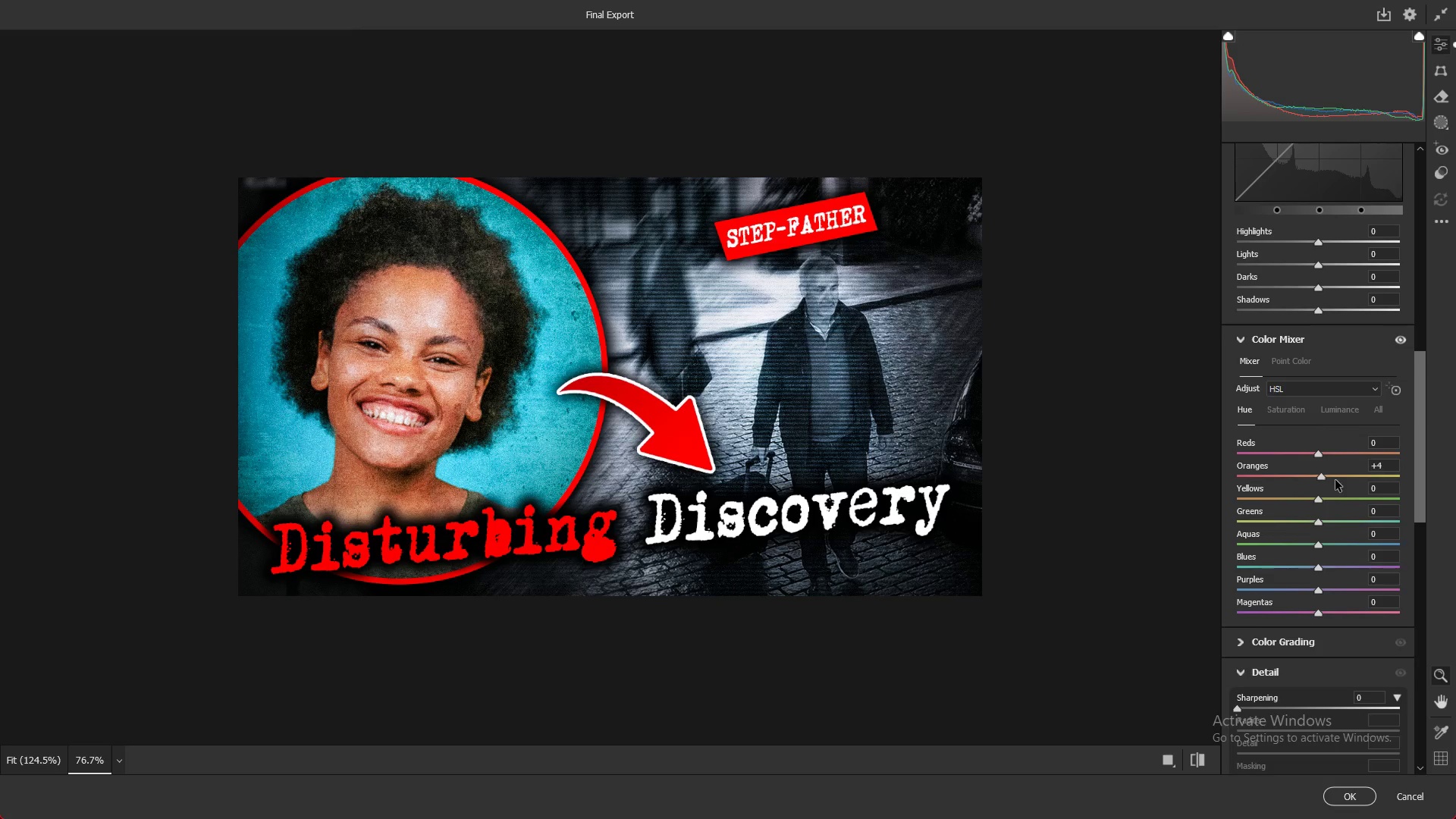 
key(Control+ControlLeft)
 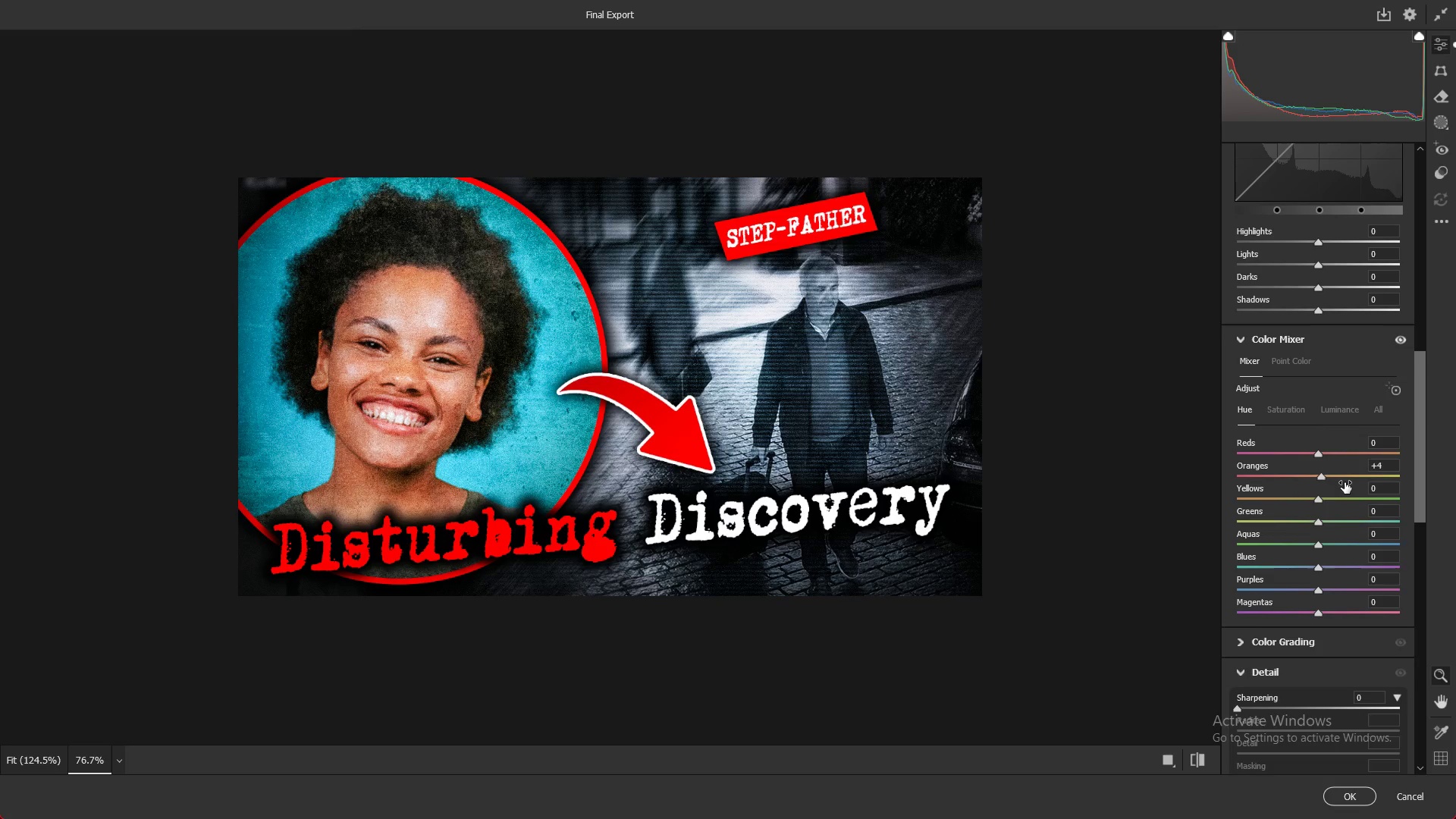 
key(Control+Z)
 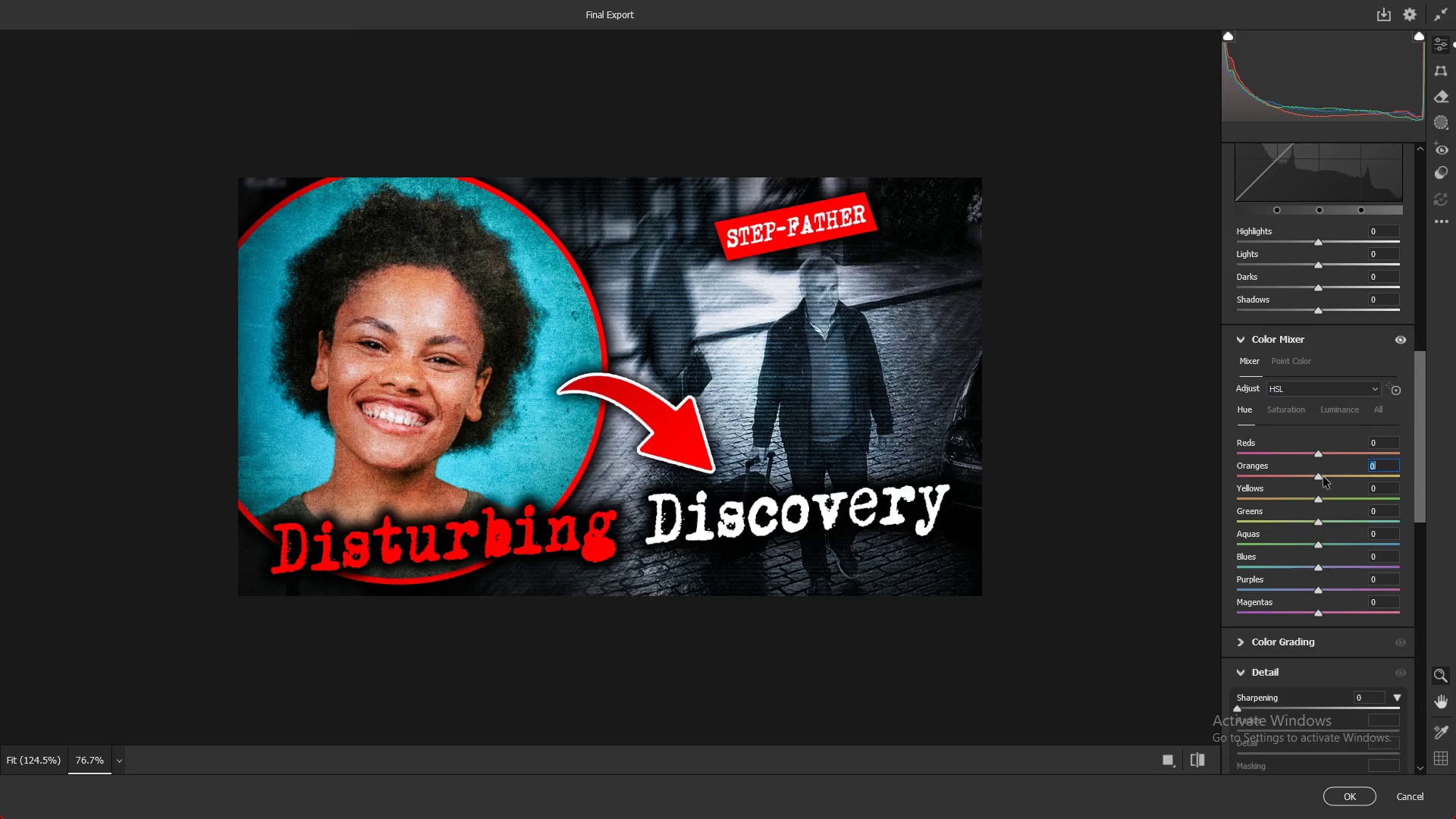 
left_click_drag(start_coordinate=[1321, 476], to_coordinate=[1329, 479])
 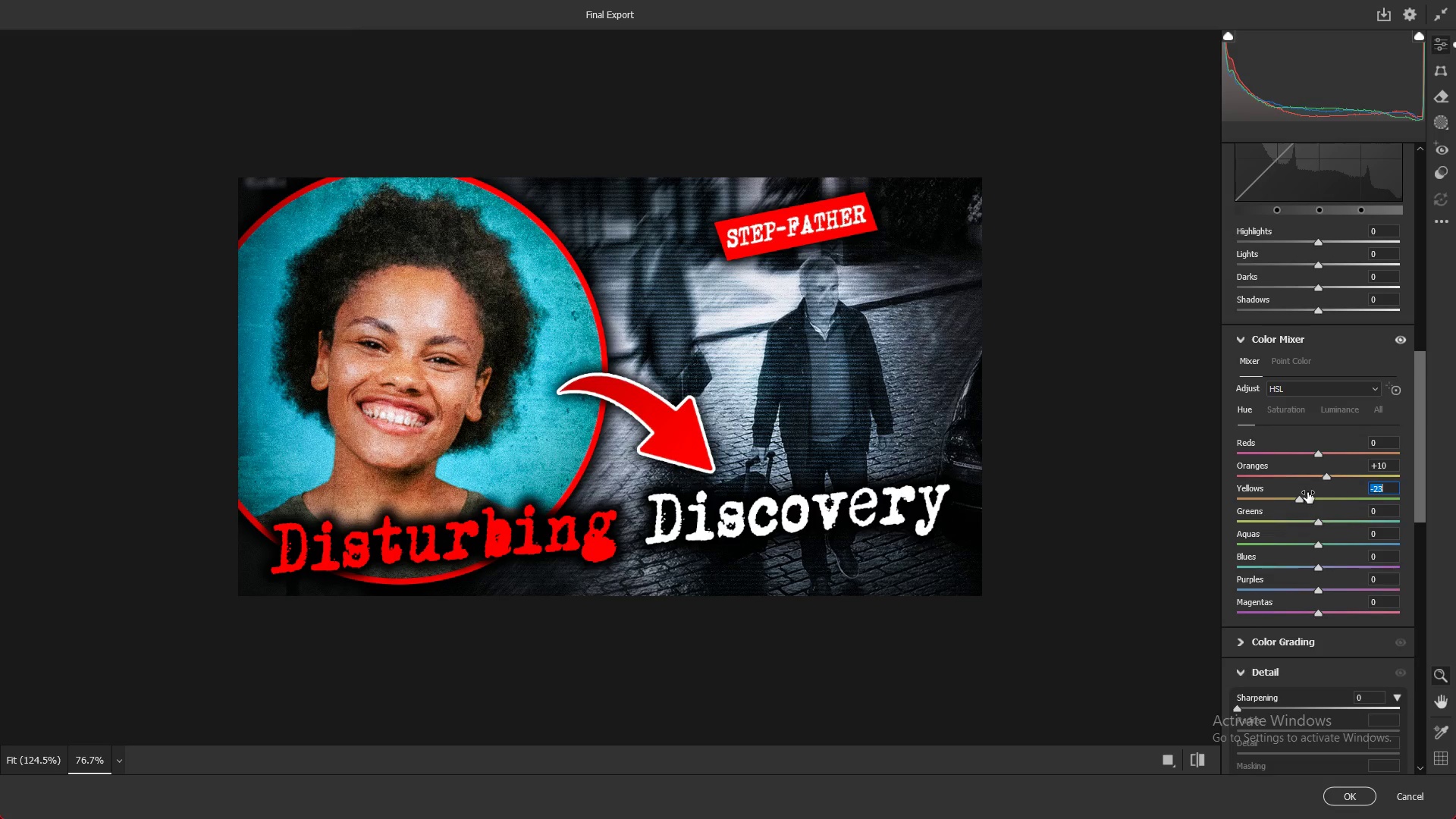 
key(Alt+AltLeft)
 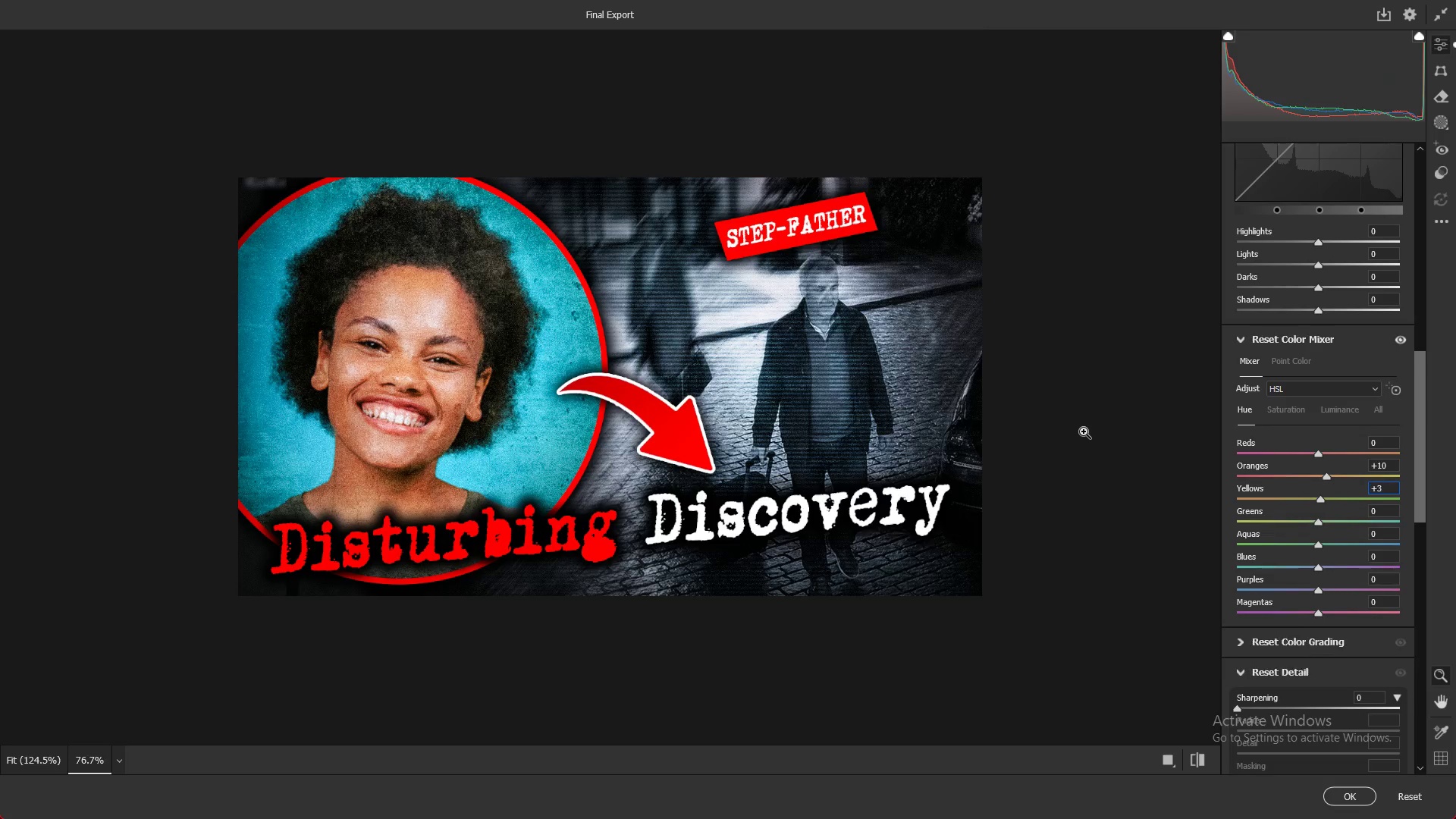 
scroll: coordinate [1357, 554], scroll_direction: down, amount: 10.0
 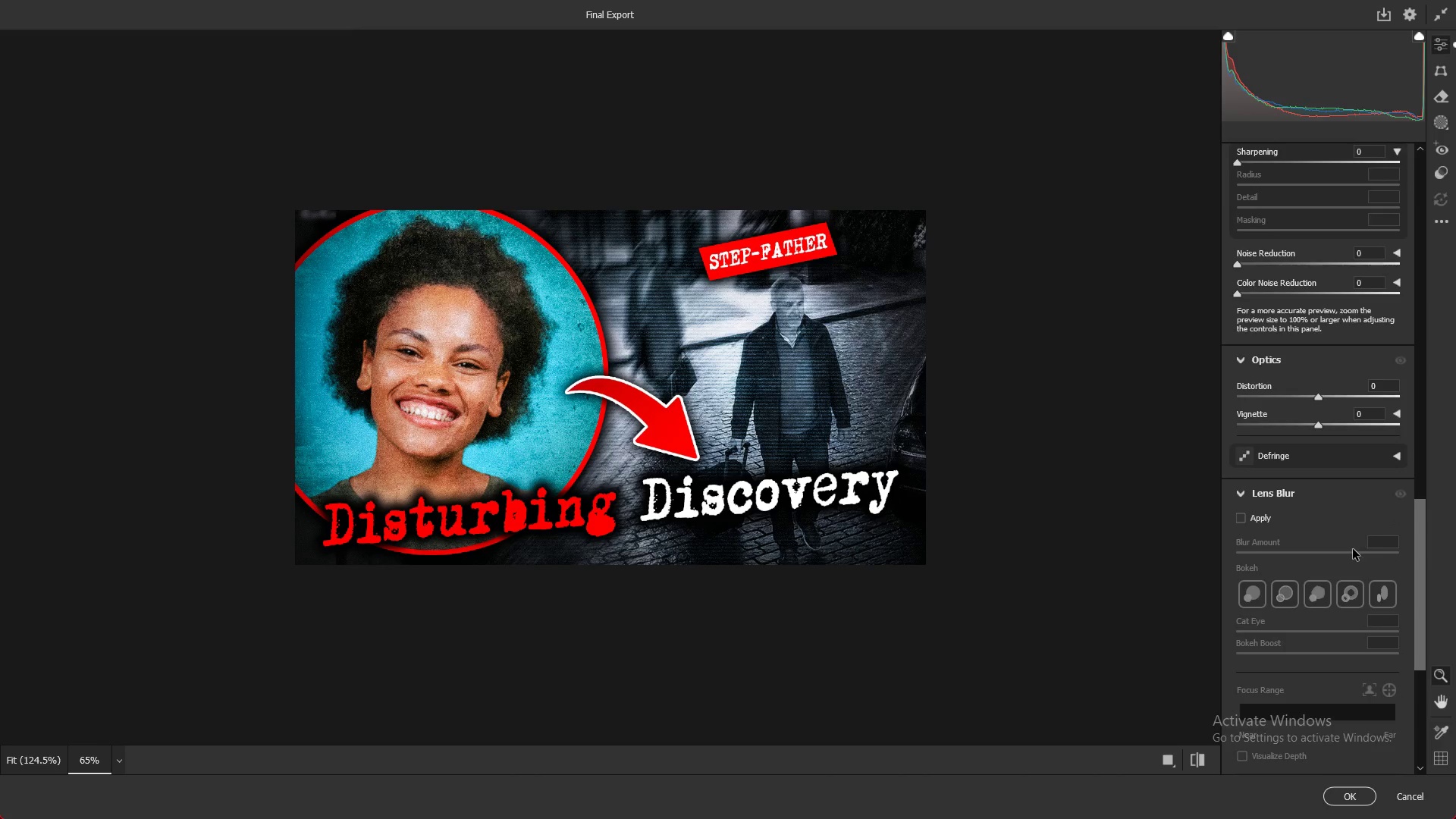 
scroll: coordinate [1343, 549], scroll_direction: up, amount: 1.0
 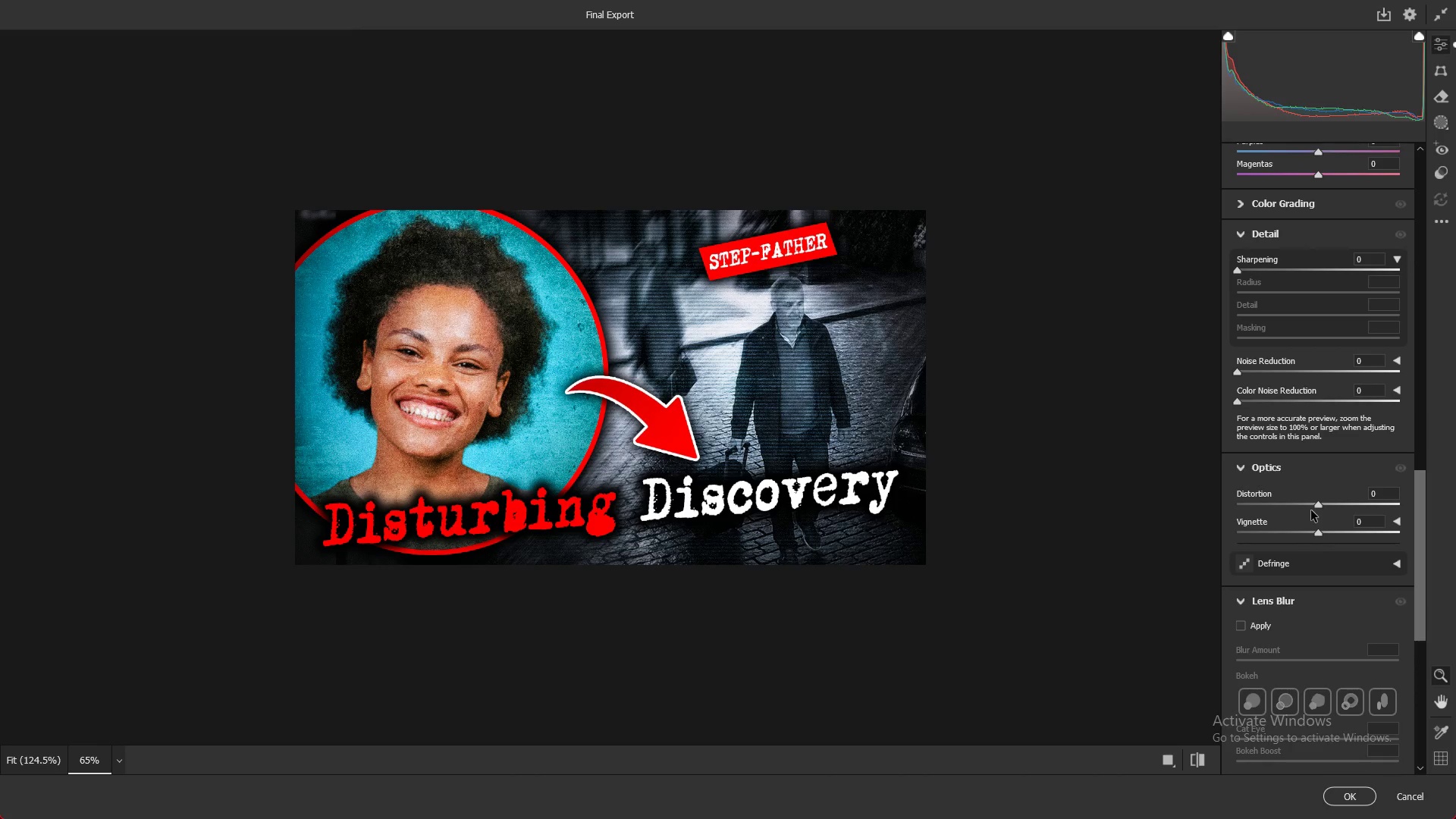 
left_click_drag(start_coordinate=[1316, 504], to_coordinate=[1308, 505])
 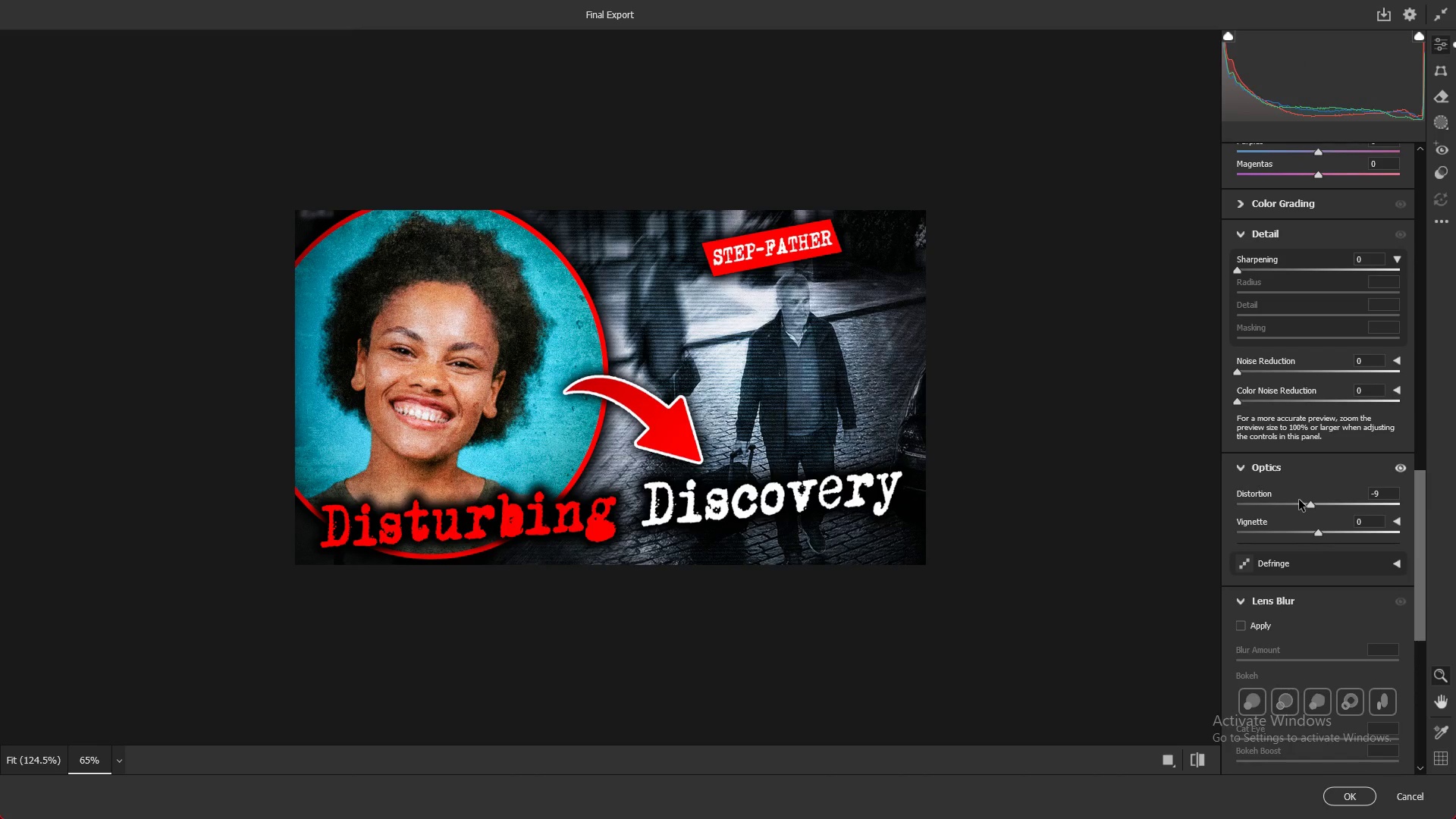 
key(NumpadEnter)
 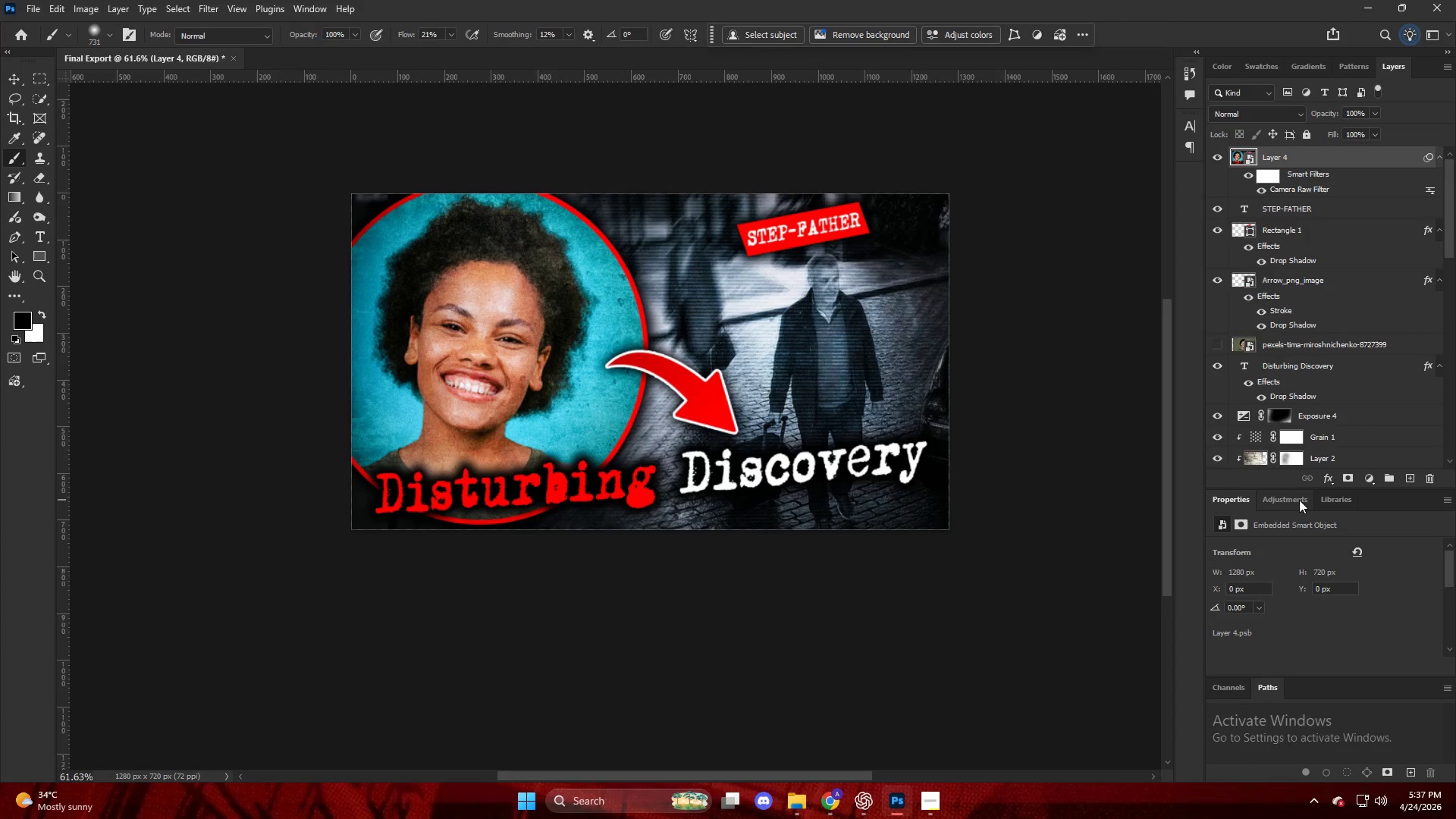 
key(Alt+AltLeft)
 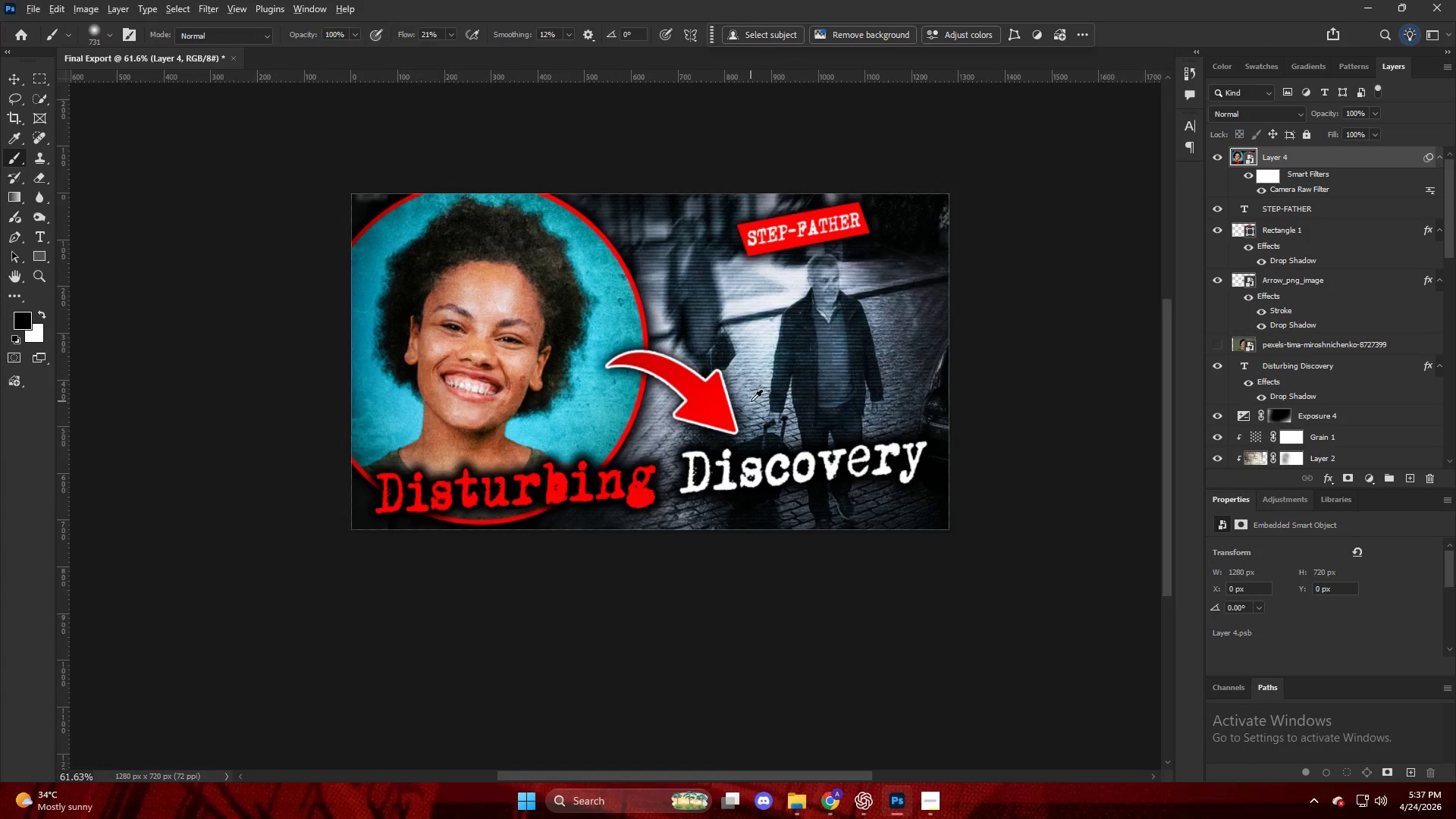 
hold_key(key=AltLeft, duration=0.33)
scroll: coordinate [833, 381], scroll_direction: up, amount: 7.0
 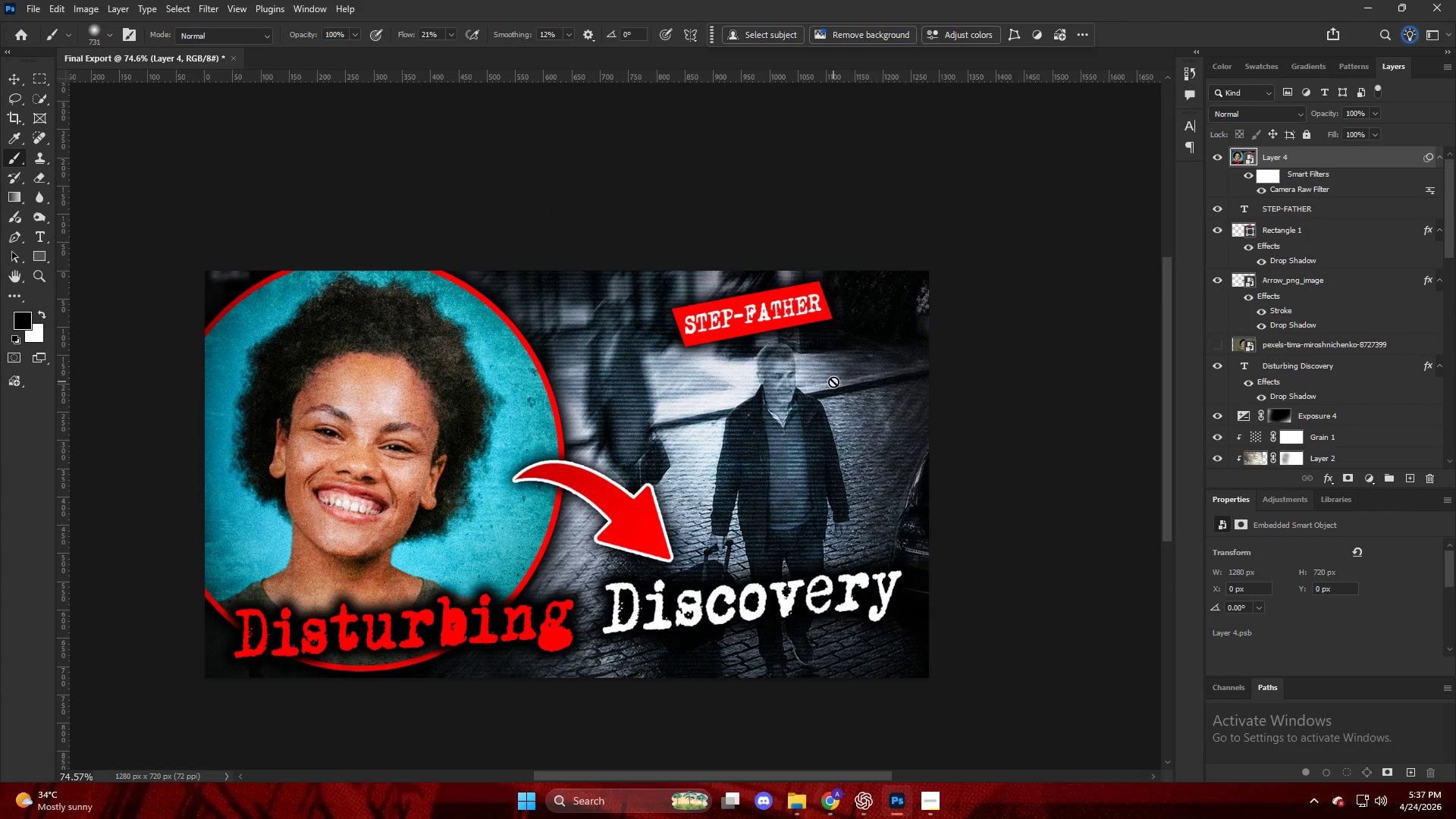 
wait(90.4)
 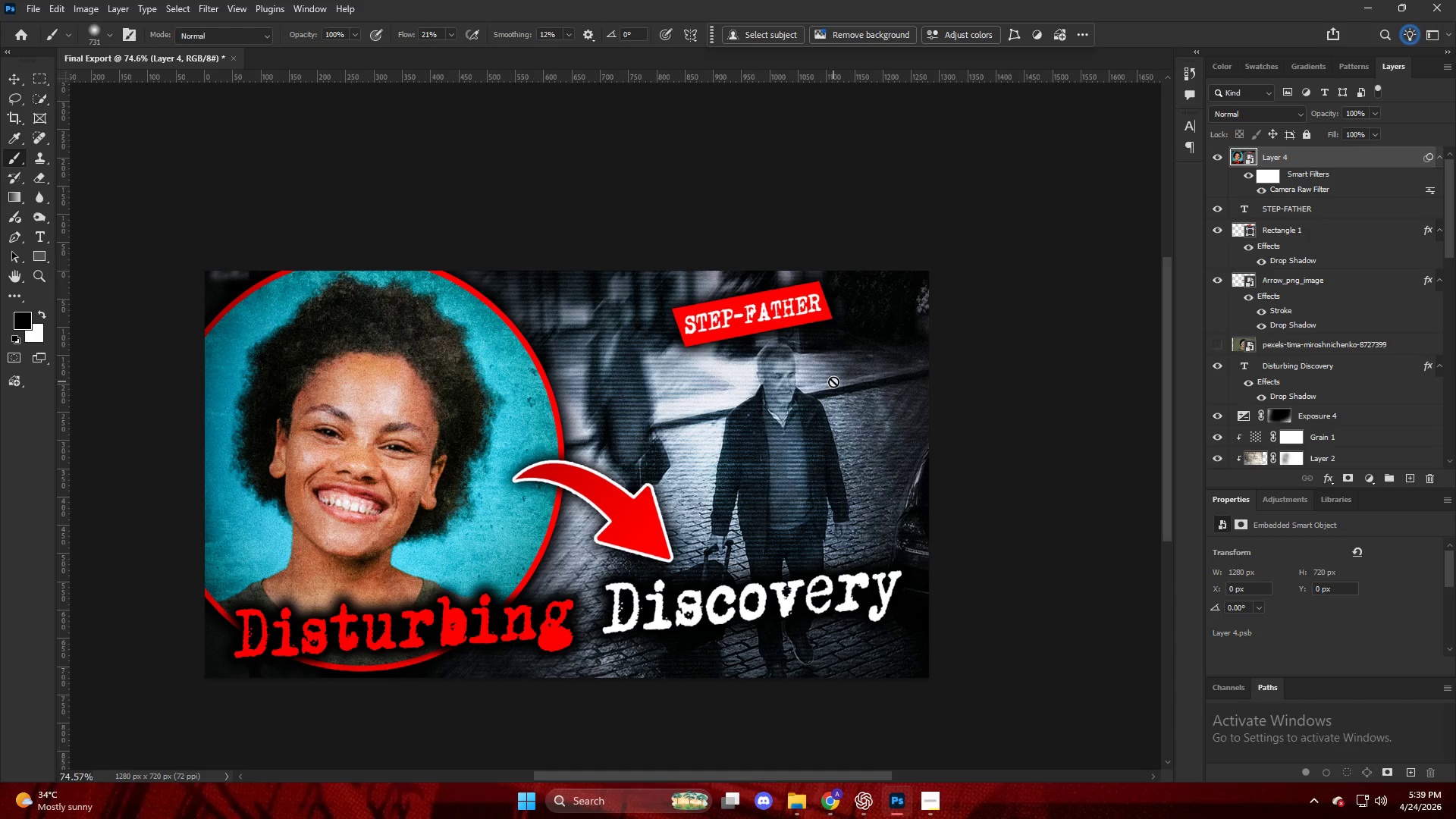 
hold_key(key=AltLeft, duration=0.56)
scroll: coordinate [728, 395], scroll_direction: down, amount: 9.0
 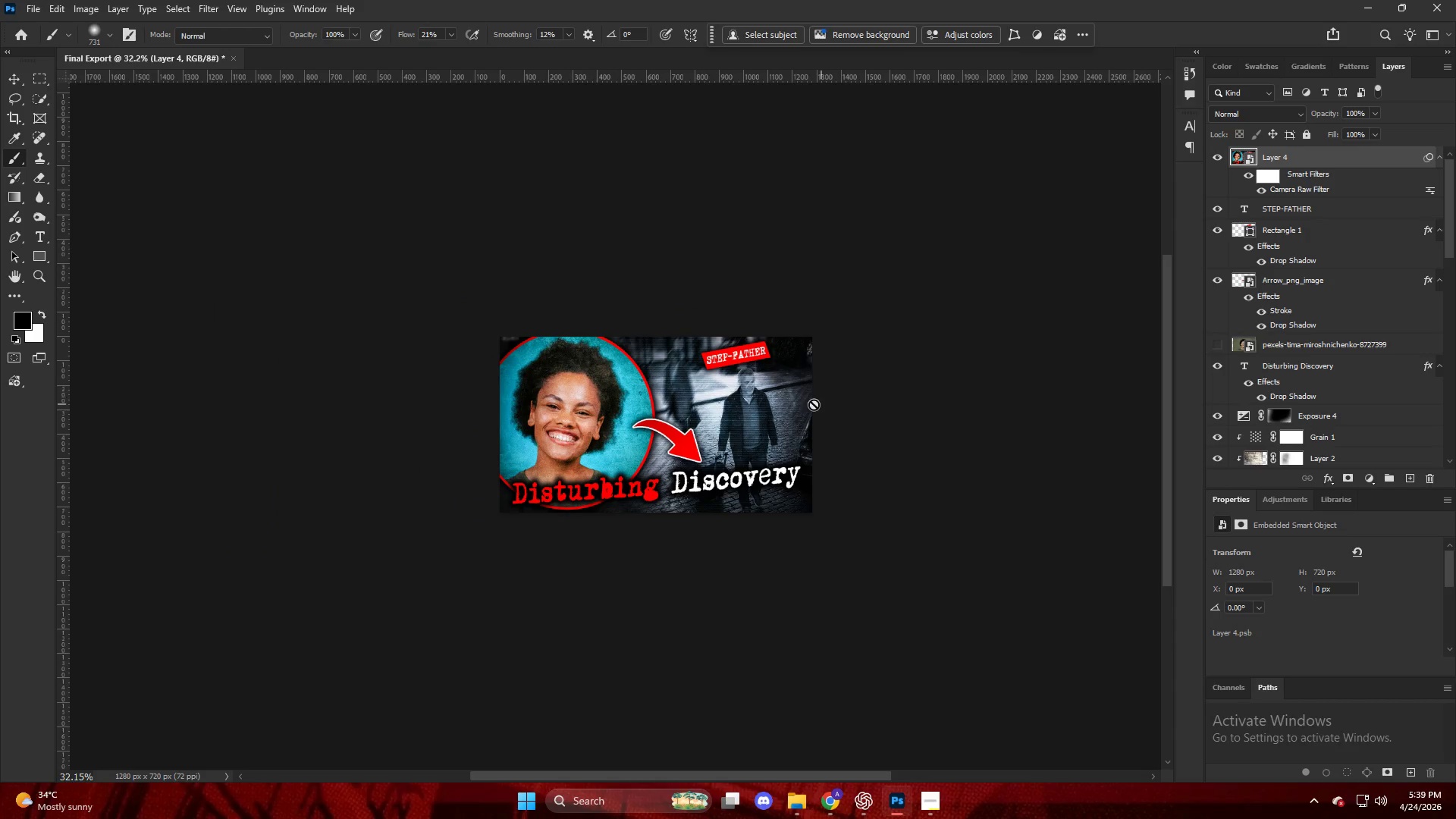 
key(Alt+AltLeft)
 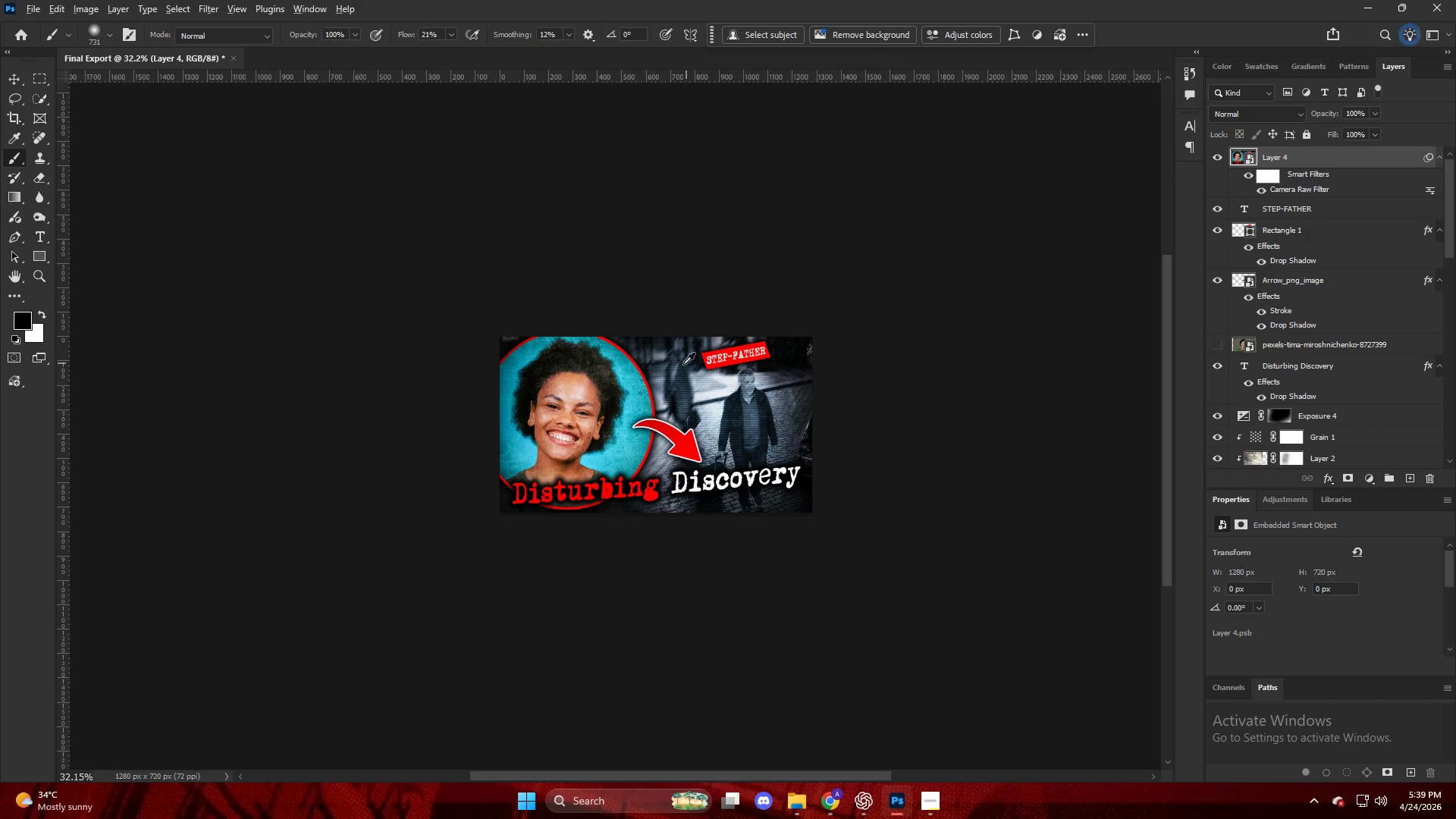 
scroll: coordinate [667, 381], scroll_direction: up, amount: 3.0
 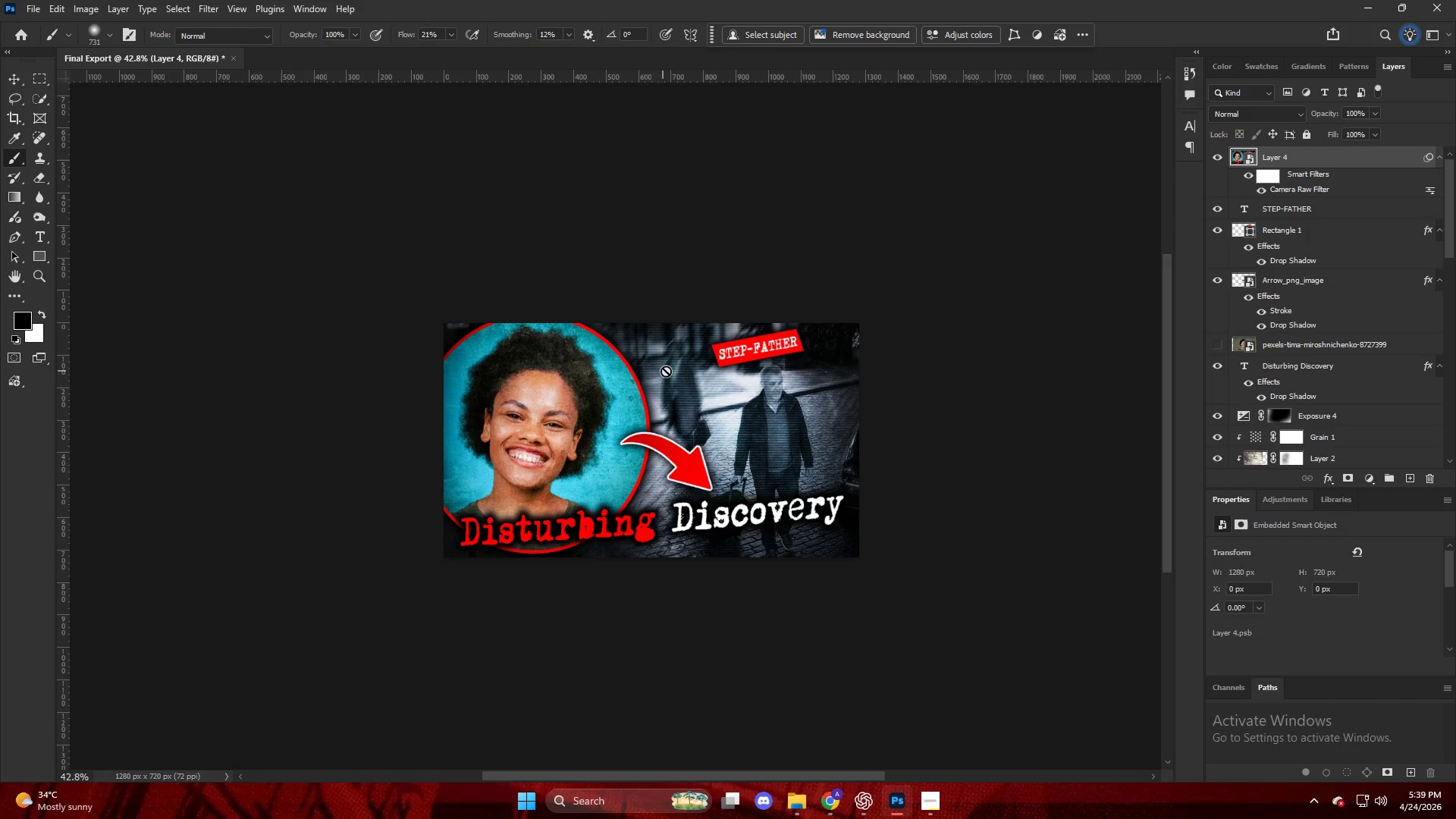 
key(Alt+AltLeft)
 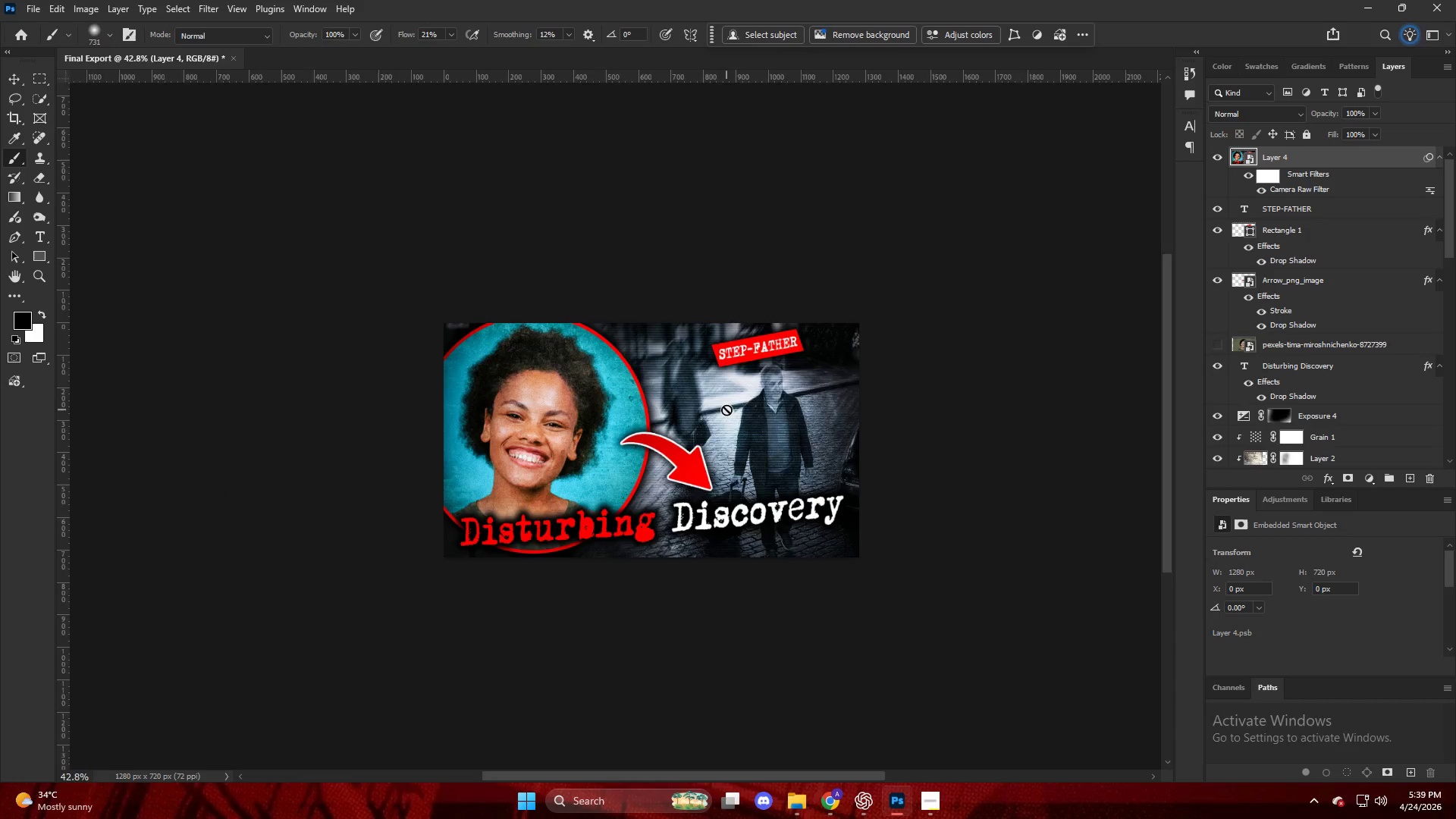 
scroll: coordinate [748, 467], scroll_direction: down, amount: 1.0
 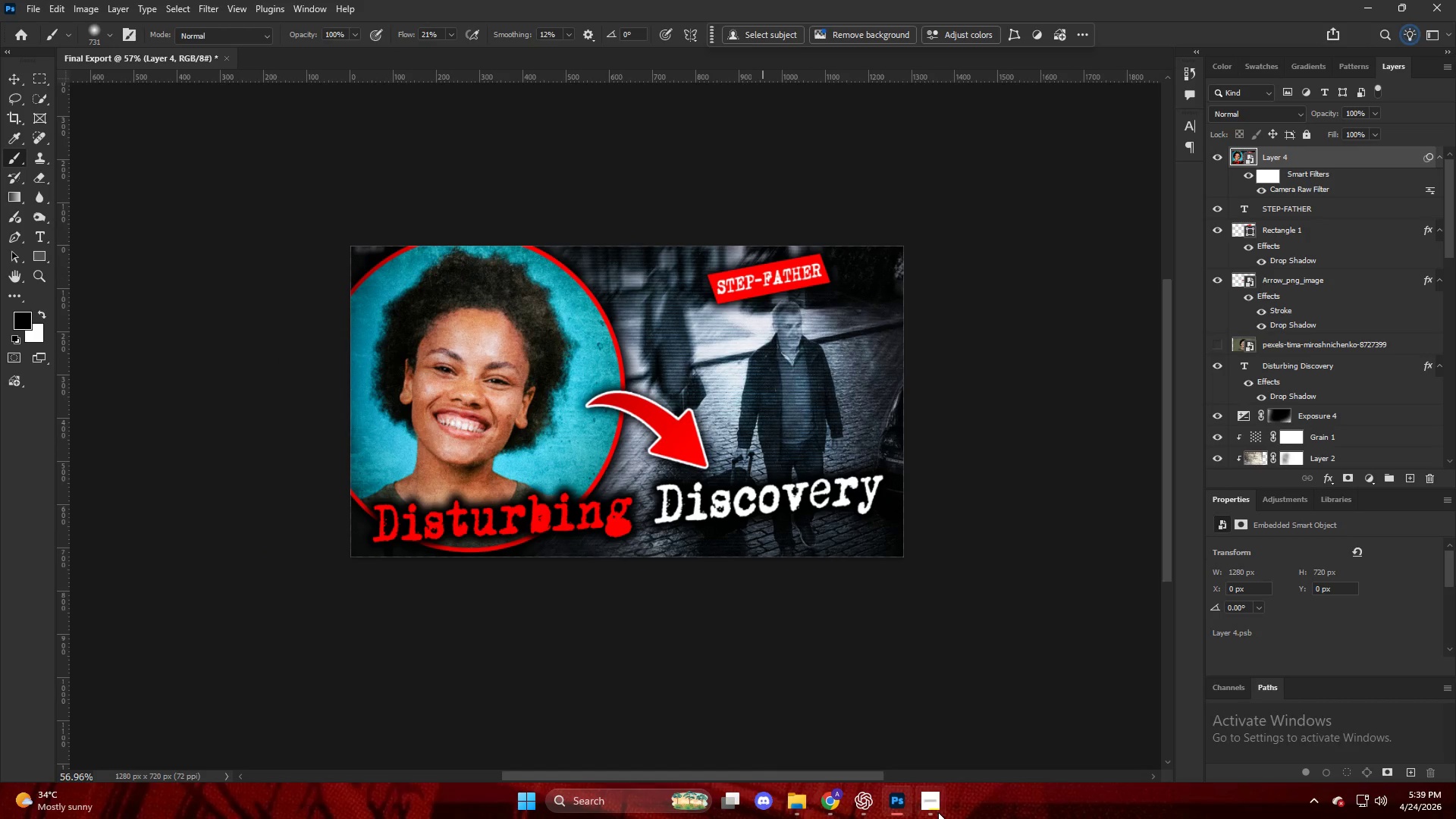 
left_click([930, 806])